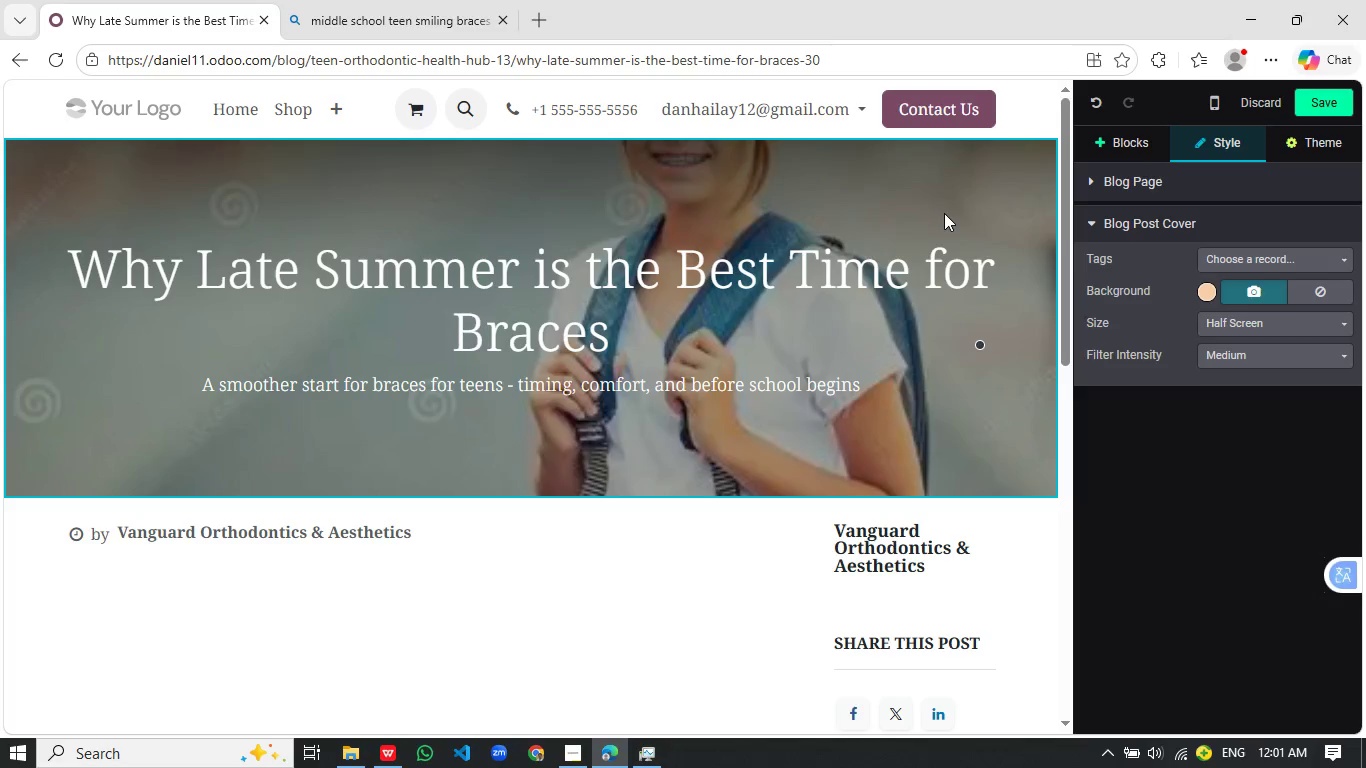 
double_click([944, 213])
 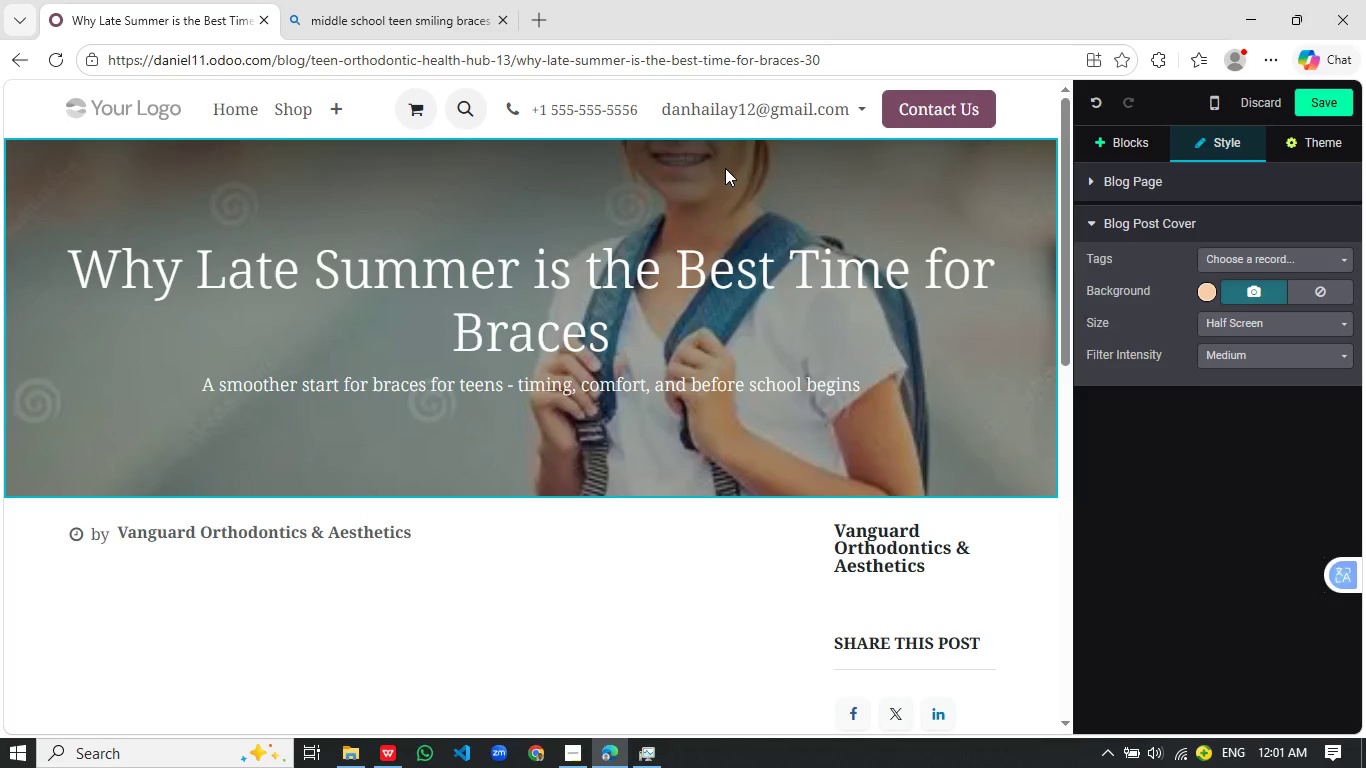 
double_click([725, 168])
 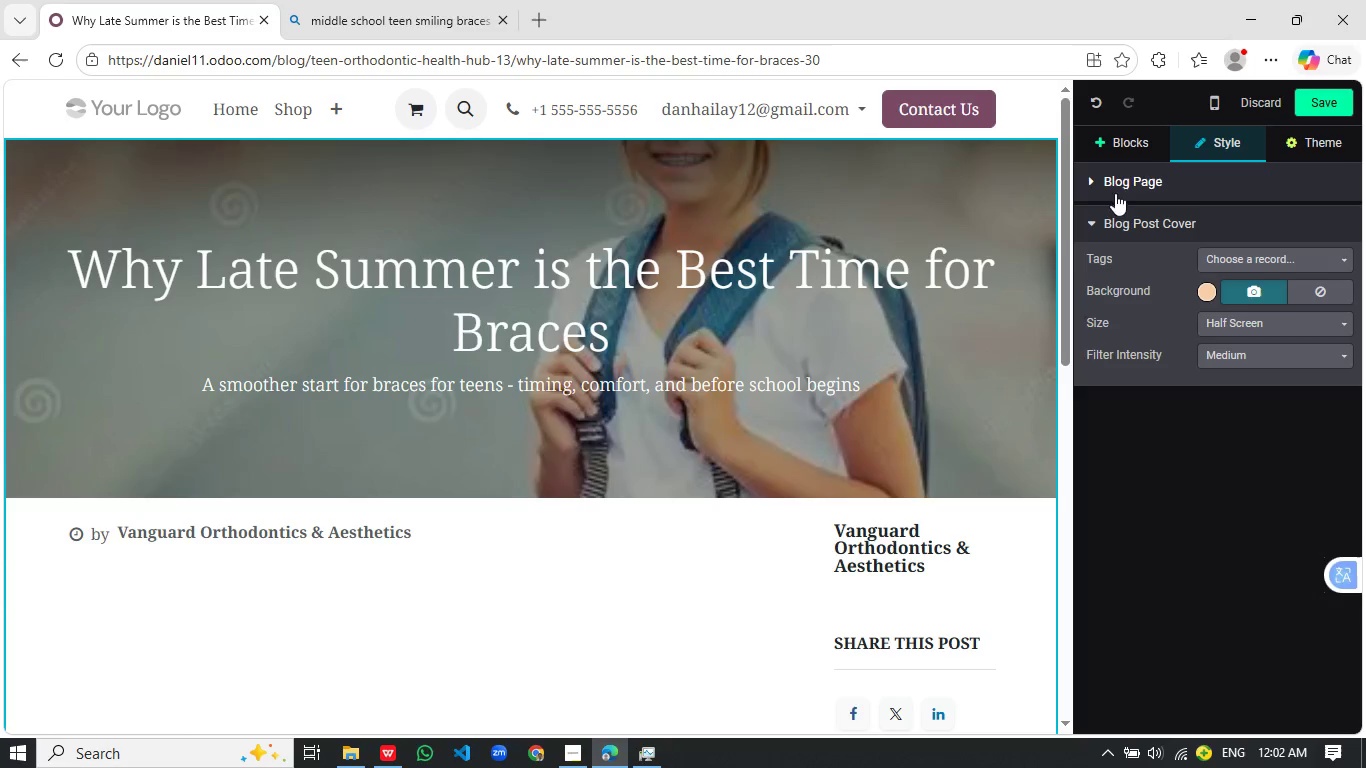 
mouse_move([1149, 237])
 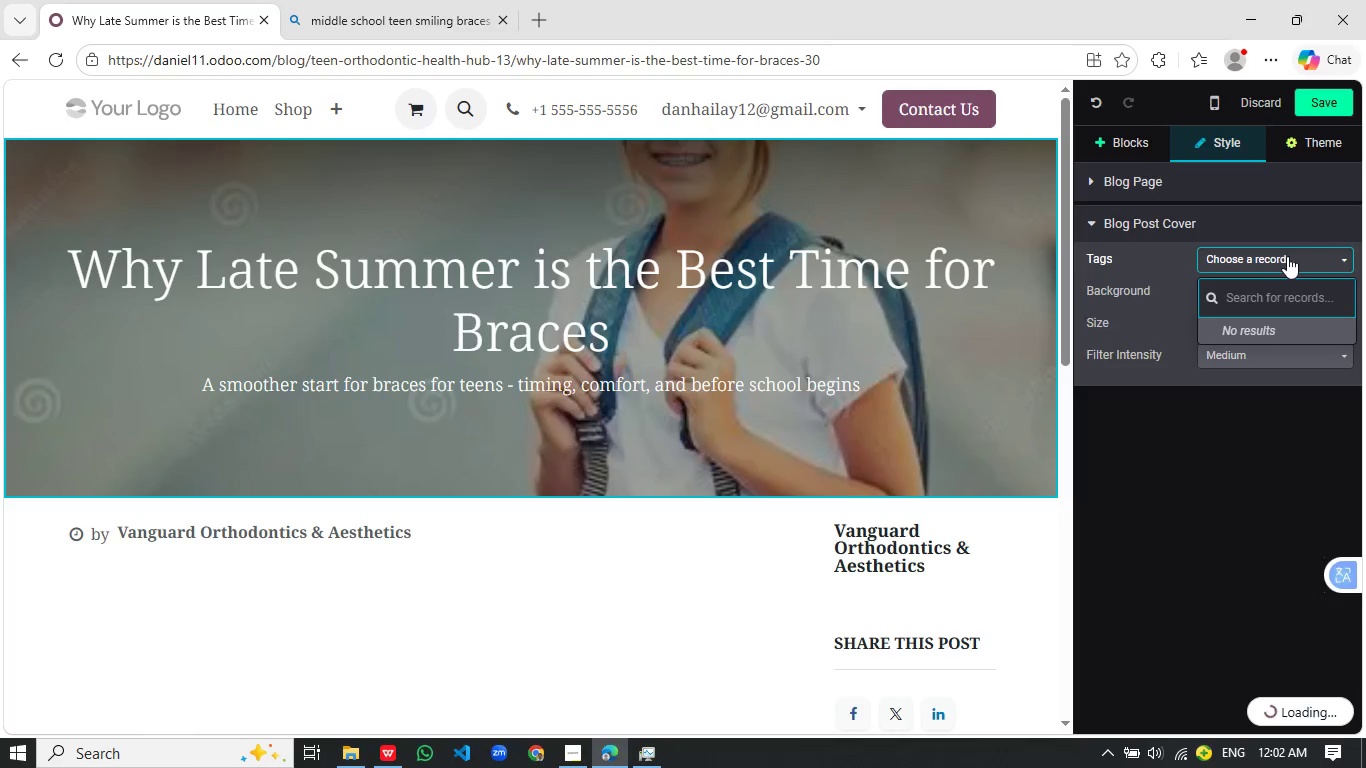 
mouse_move([1256, 259])
 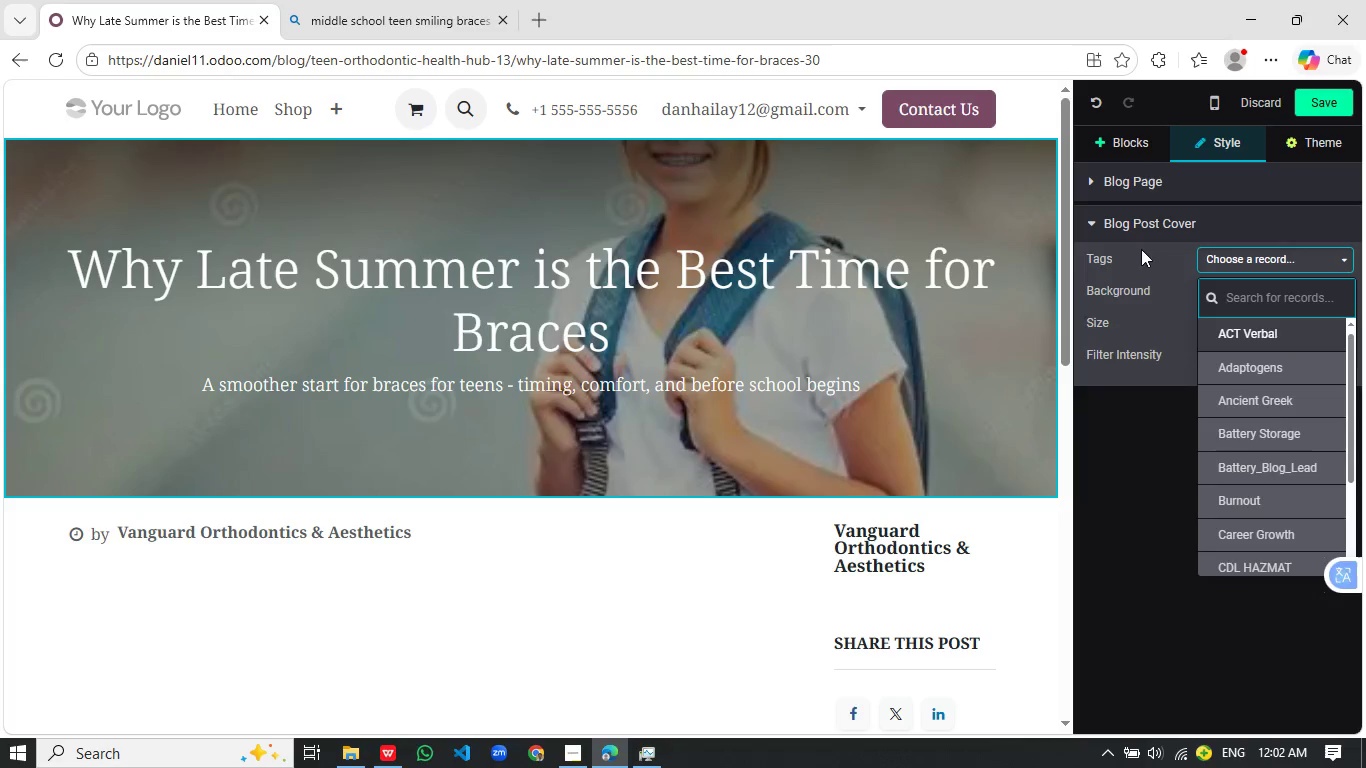 
left_click([1166, 429])
 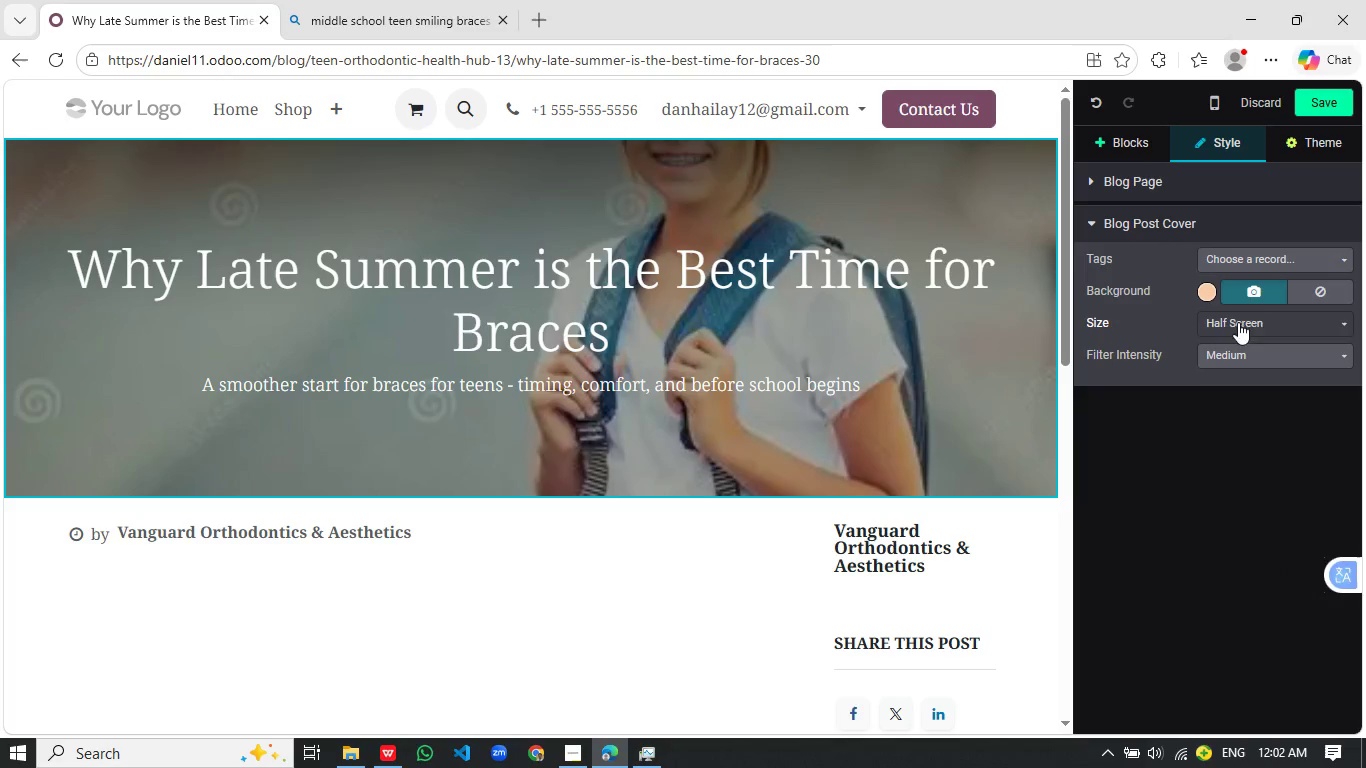 
mouse_move([1281, 295])
 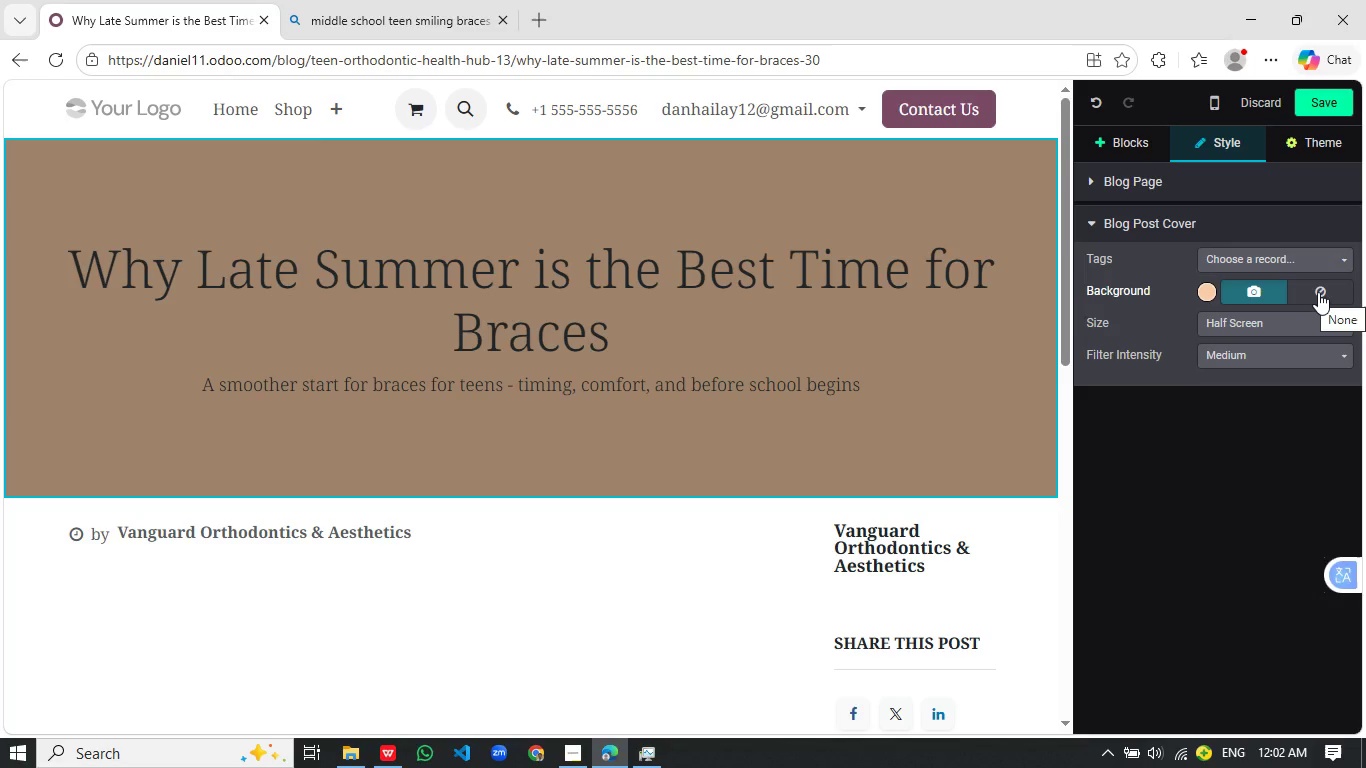 
mouse_move([1276, 295])
 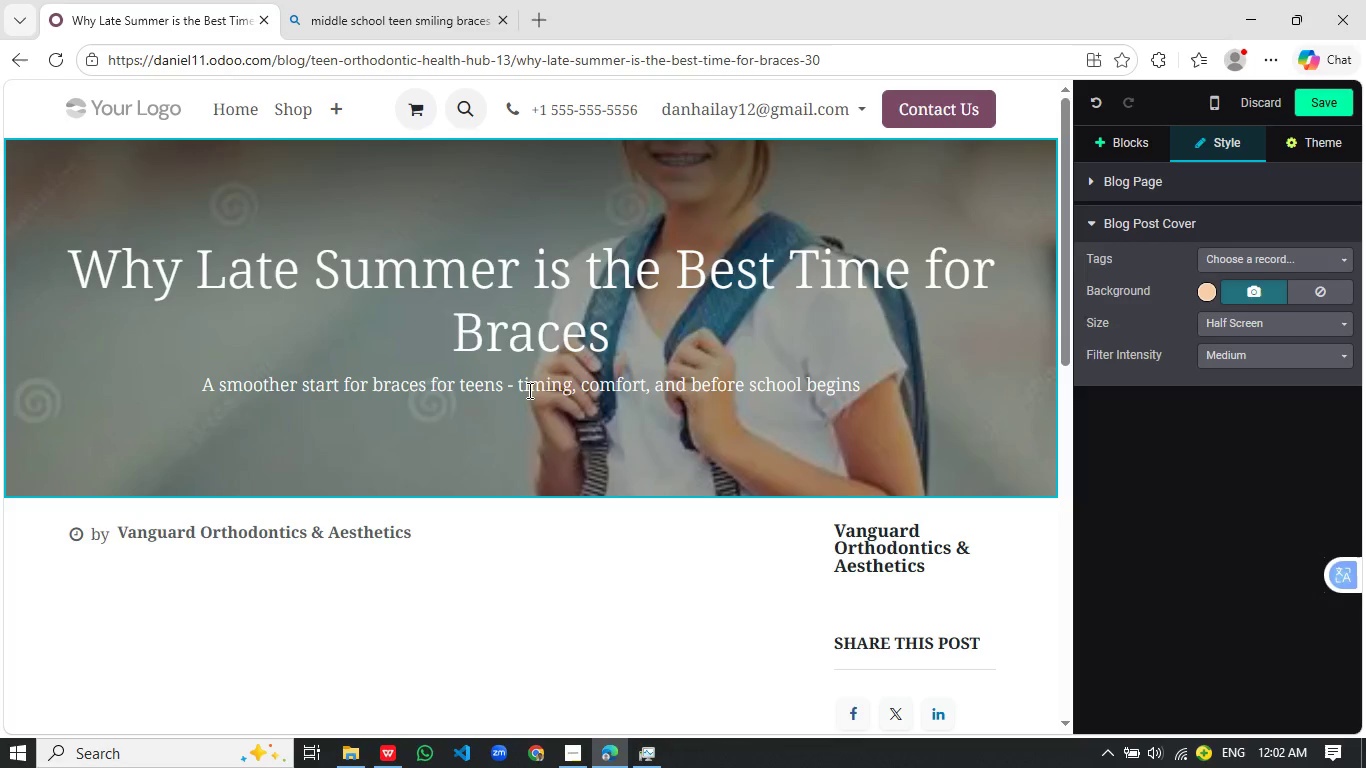 
left_click([637, 317])
 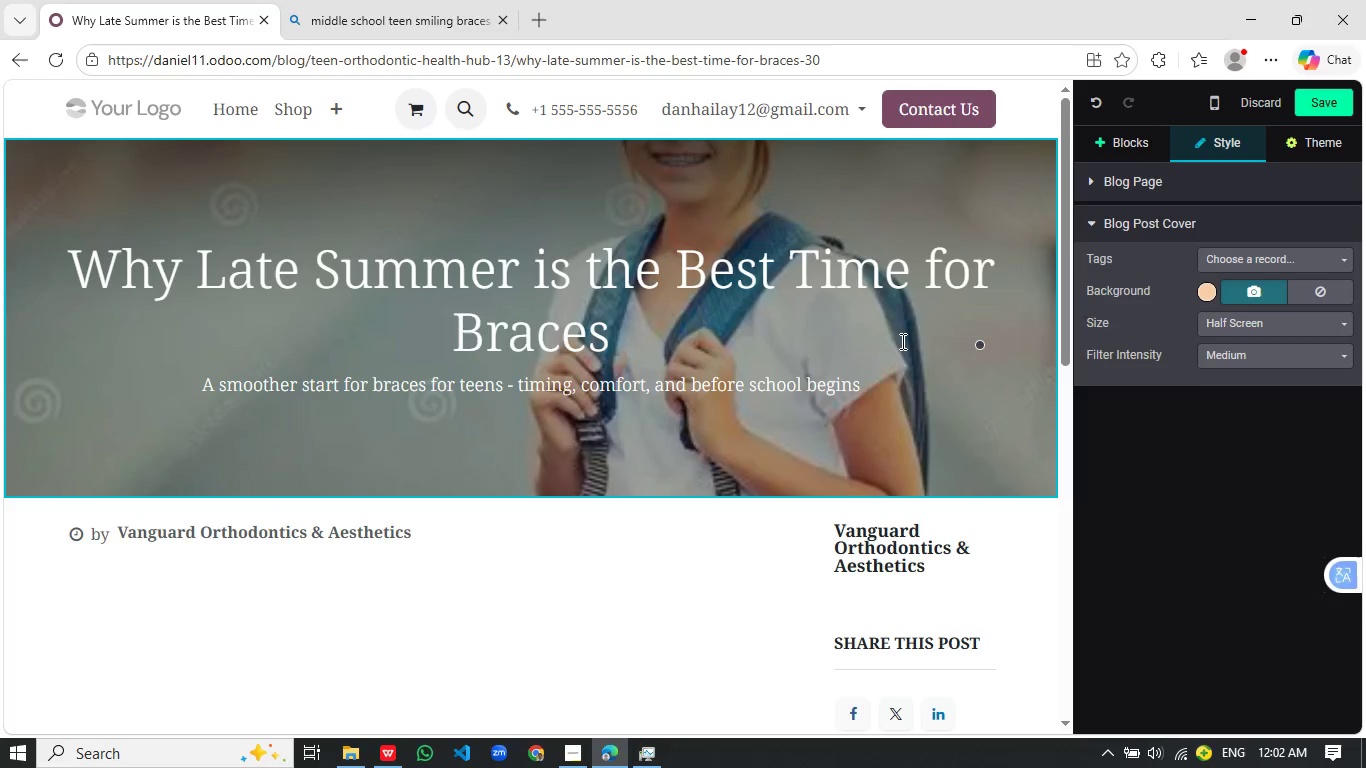 
mouse_move([907, 356])
 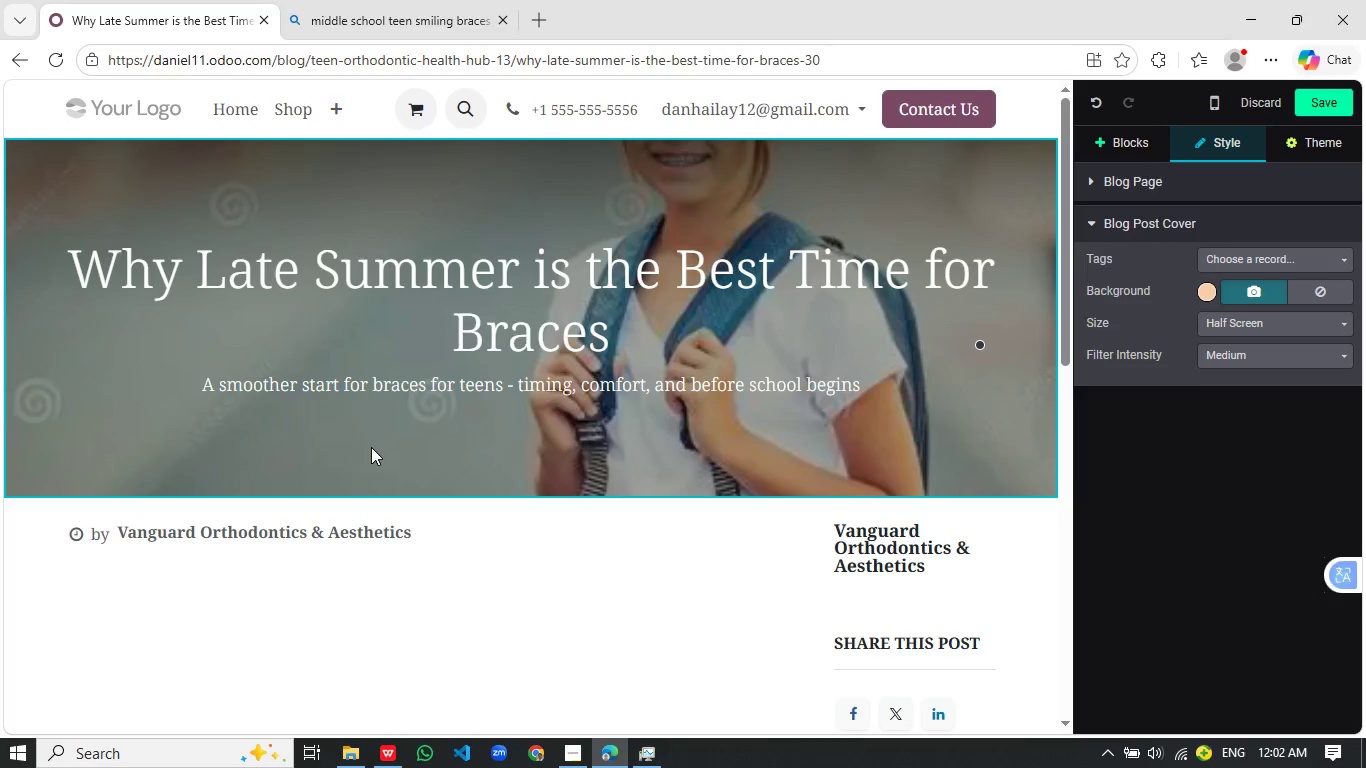 
left_click([371, 447])
 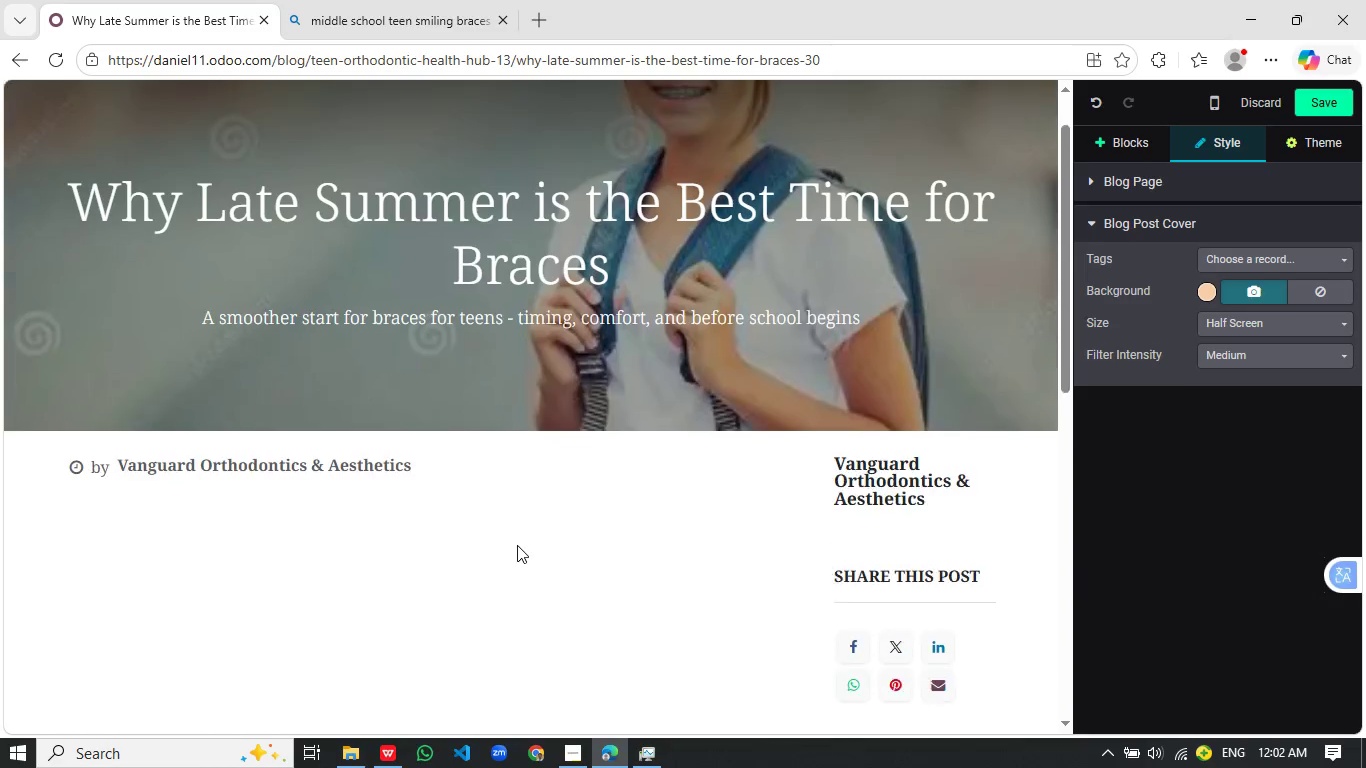 
left_click([181, 375])
 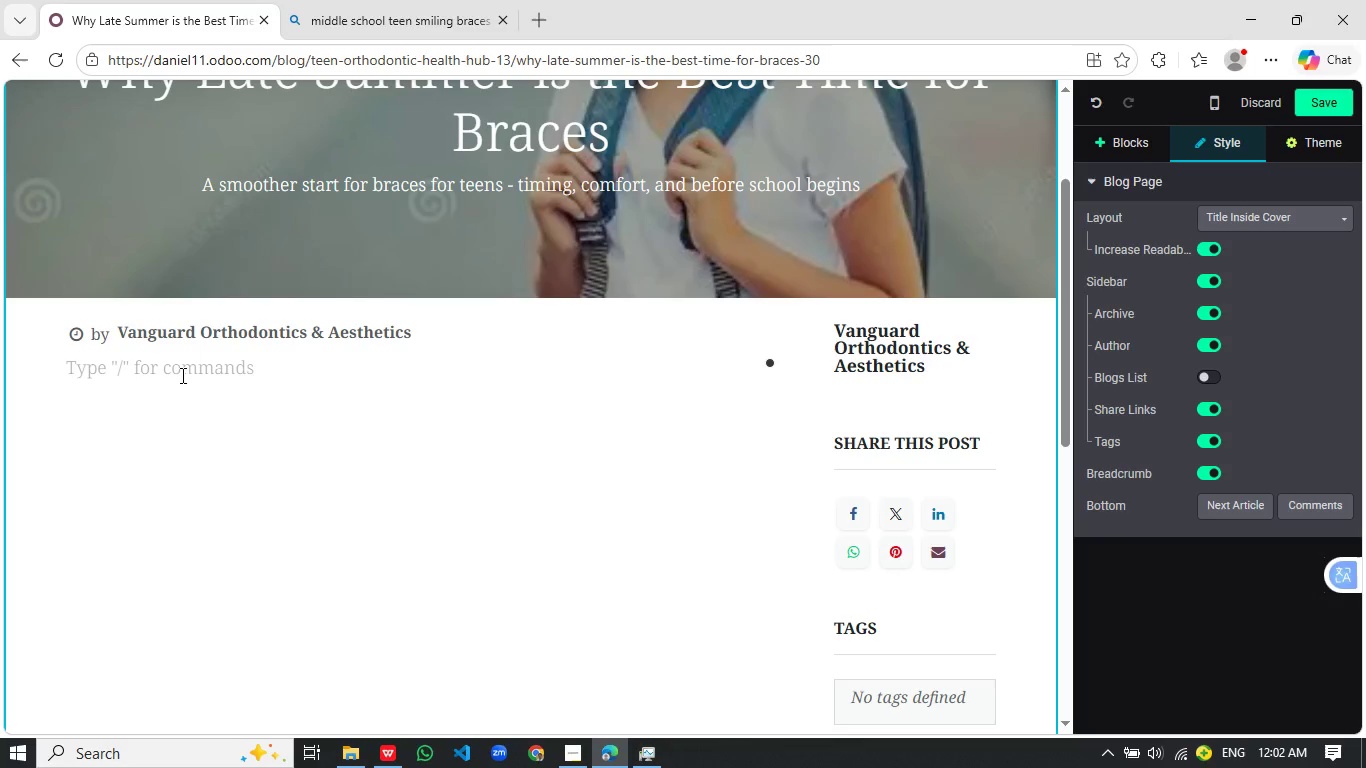 
scroll: coordinate [517, 545], scroll_direction: down, amount: 2.0
 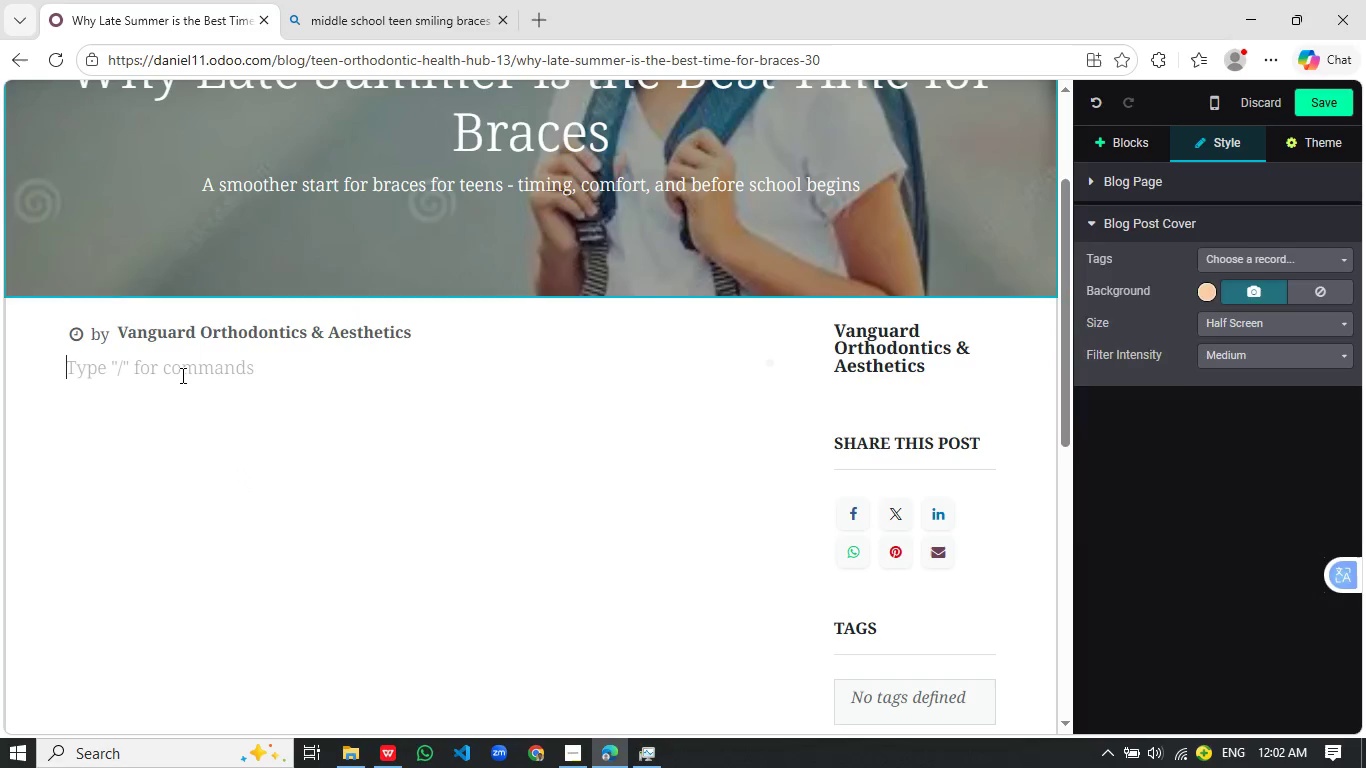 
wait(6.03)
 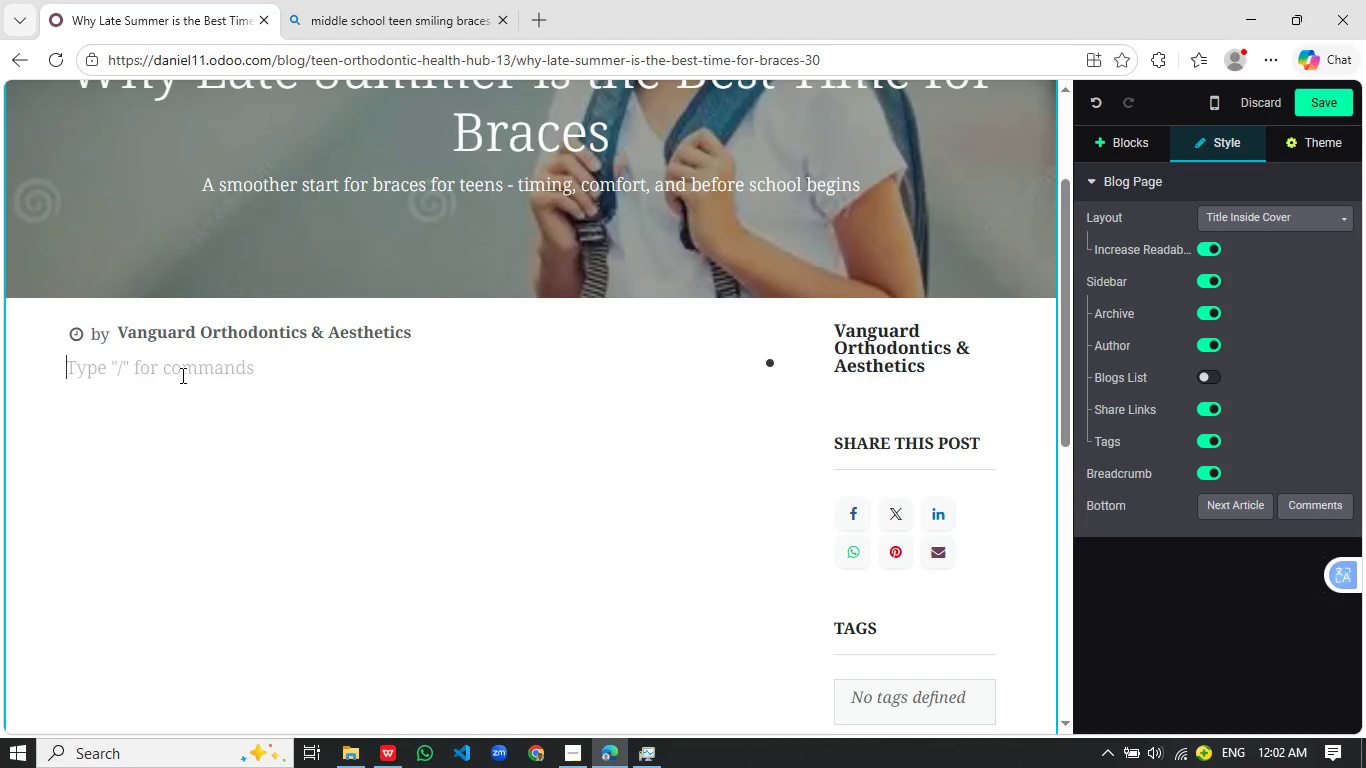 
type(As the schol)
key(Backspace)
type(l)
key(Backspace)
type(ol year approaches, parents are focused on preparing their children for success-new schedules, new supplies, and nw)
key(Backspace)
type(ew routing)
key(Backspace)
type(es. It's also the perfect time to think about your child's smile. Braces for teens are mose)
key(Backspace)
type(t effective when started at the right)
 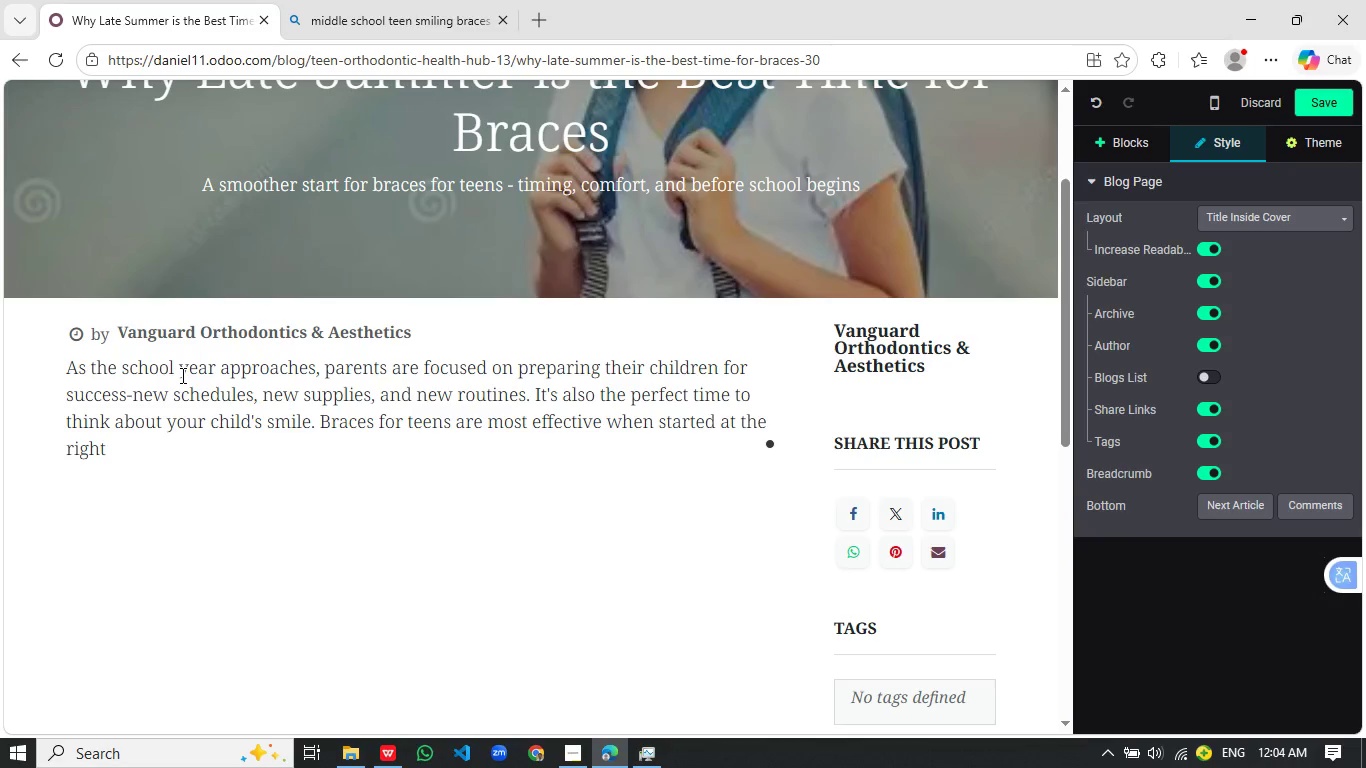 
wait(6.86)
 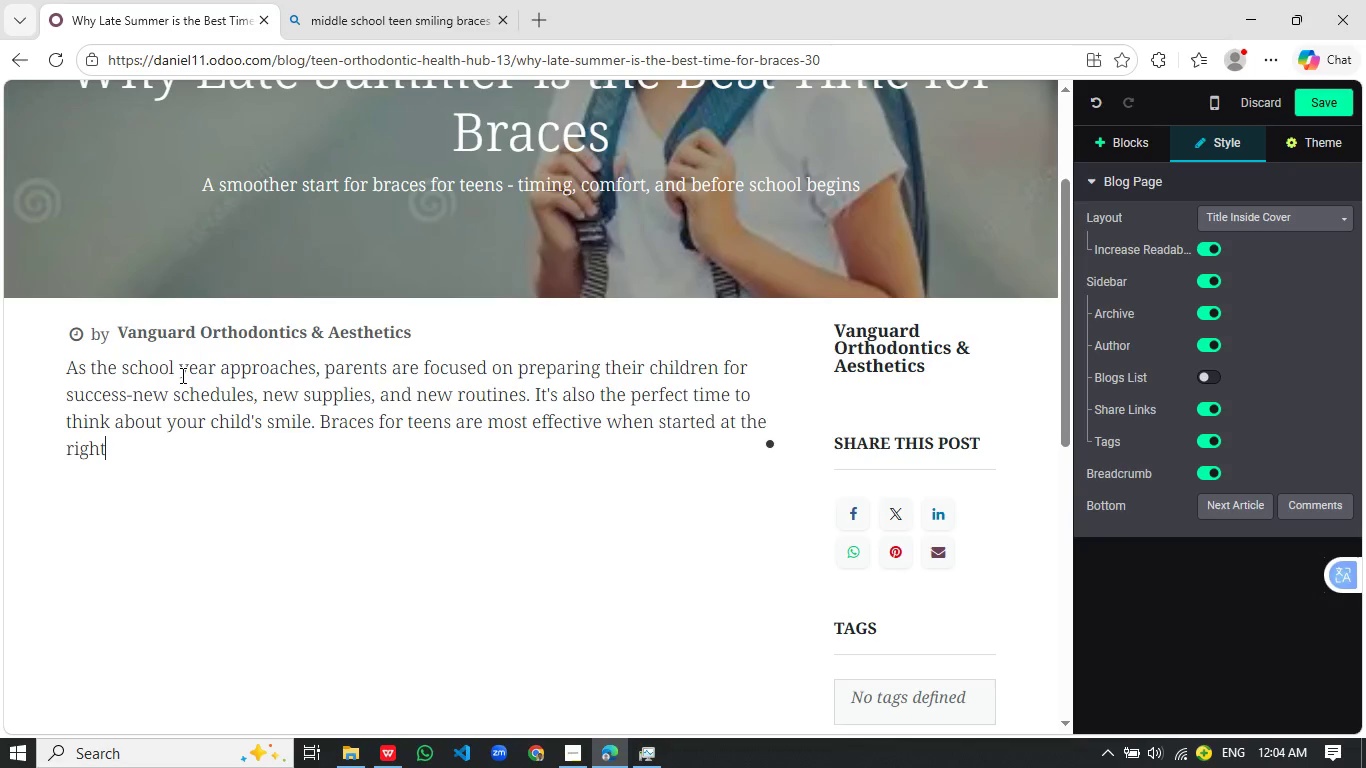 
type(a)
key(Backspace)
type( a)
key(Backspace)
type(stage, and late summer offers a unique window to begin)
 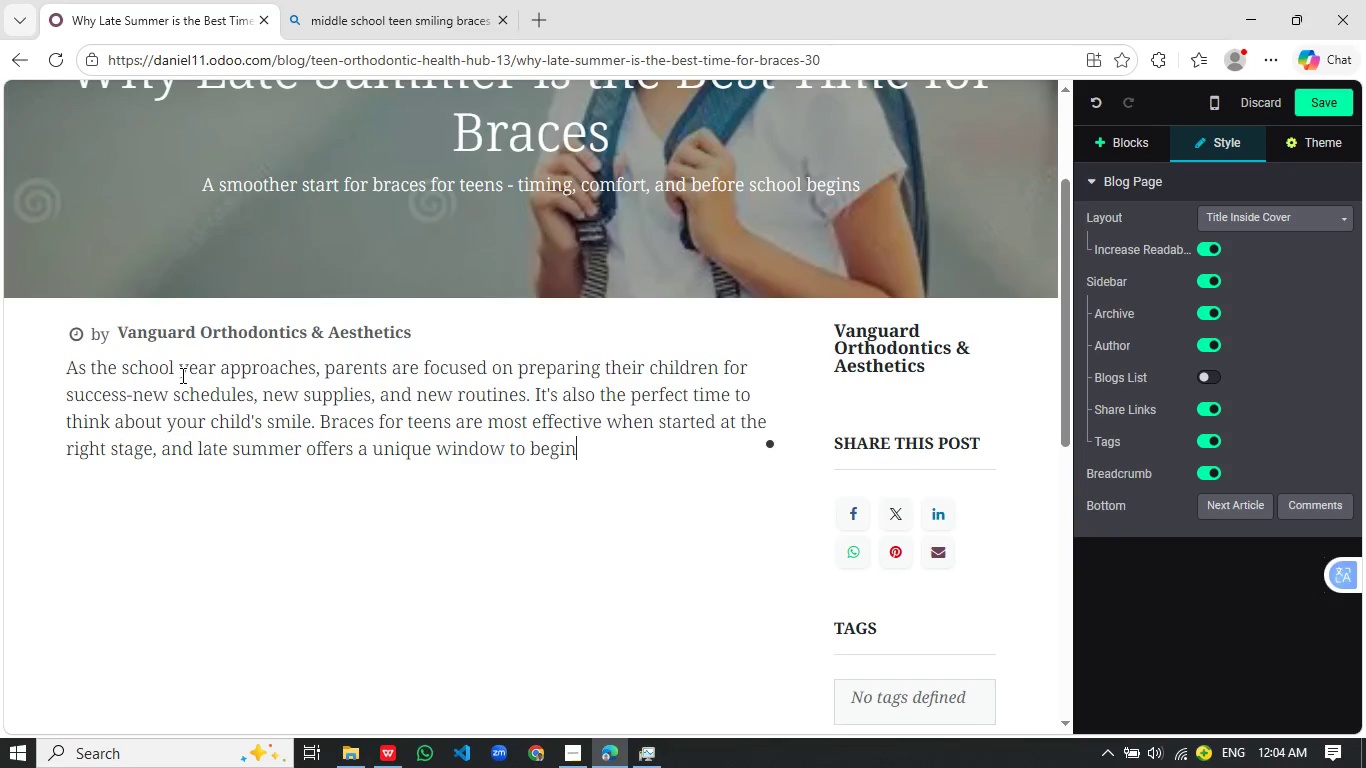 
type( treatment smoothly. For parents of middle schoolers, this timing allows your child to adu)
key(Backspace)
type(just before academic and social pressures fully return.)
 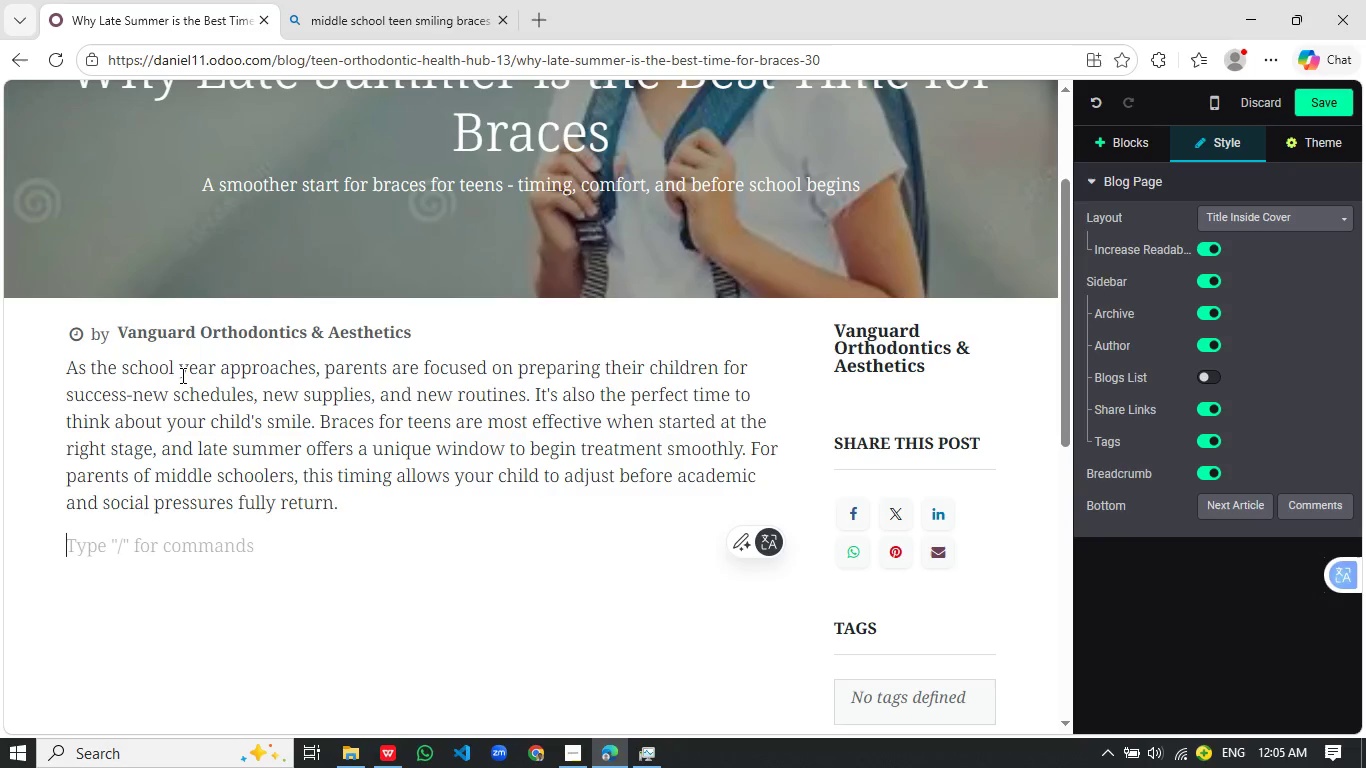 
key(Enter)
 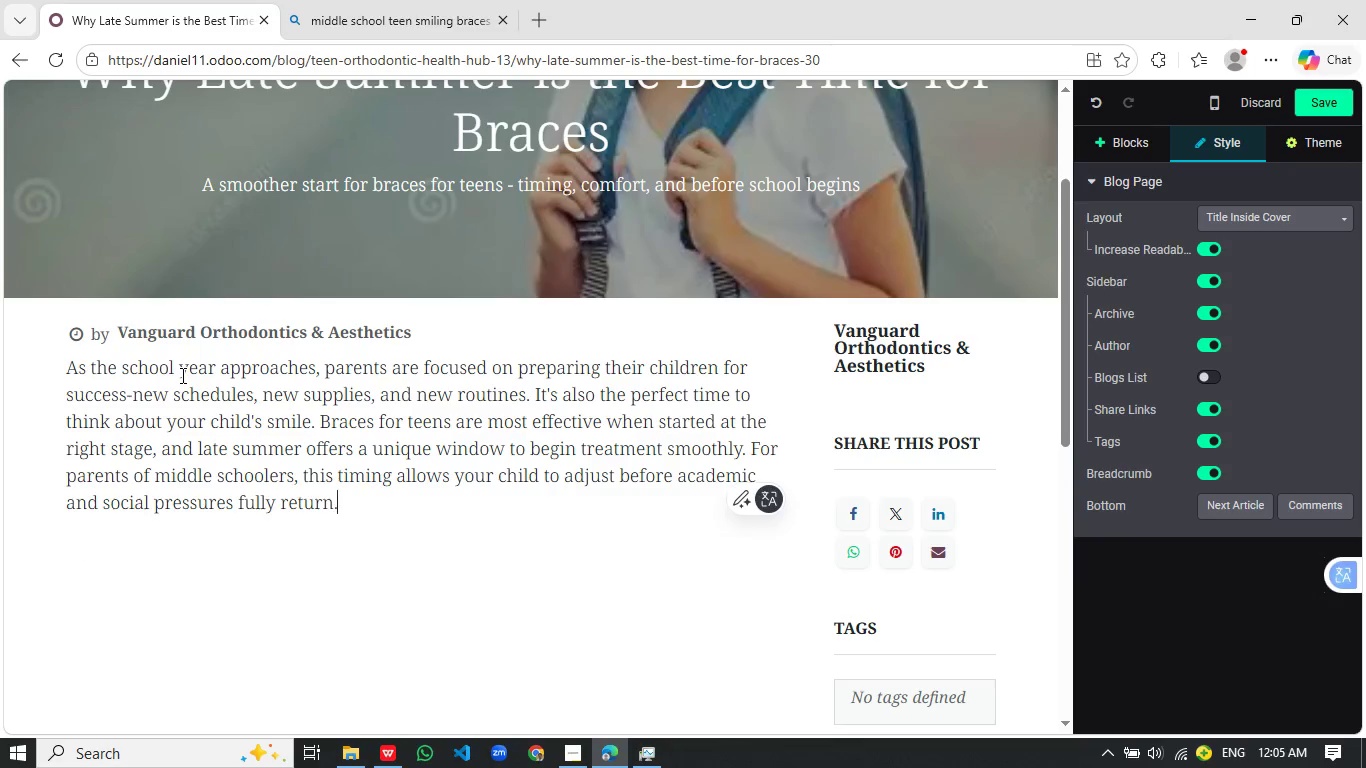 
key(Backspace)
 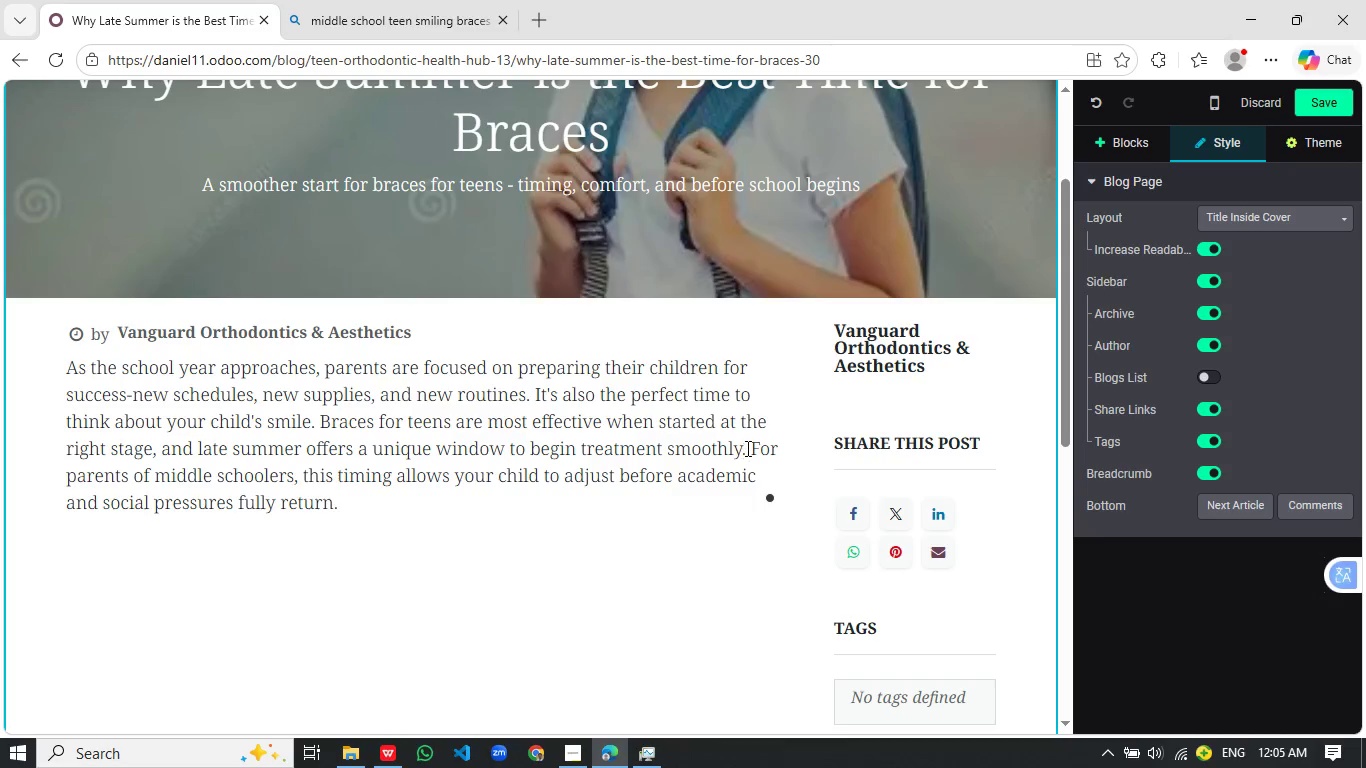 
left_click([746, 448])
 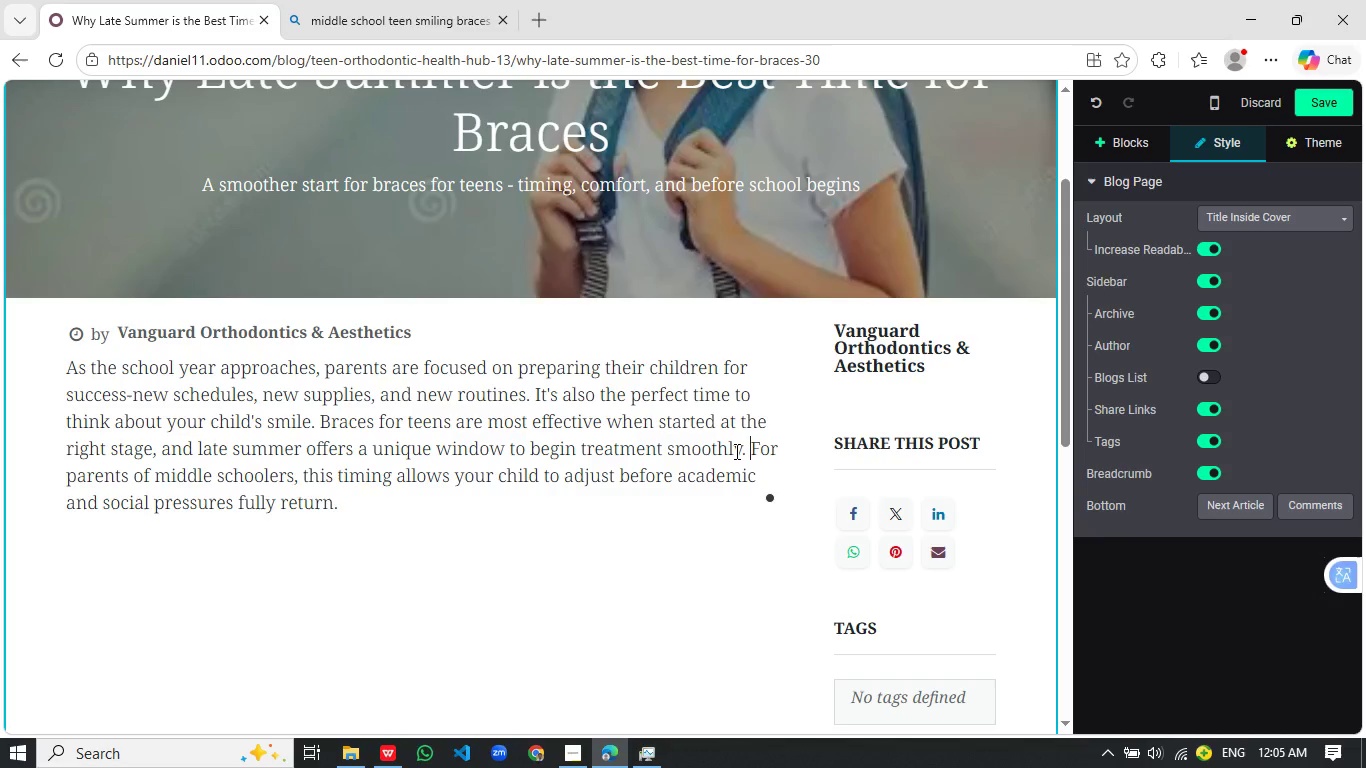 
left_click([753, 446])
 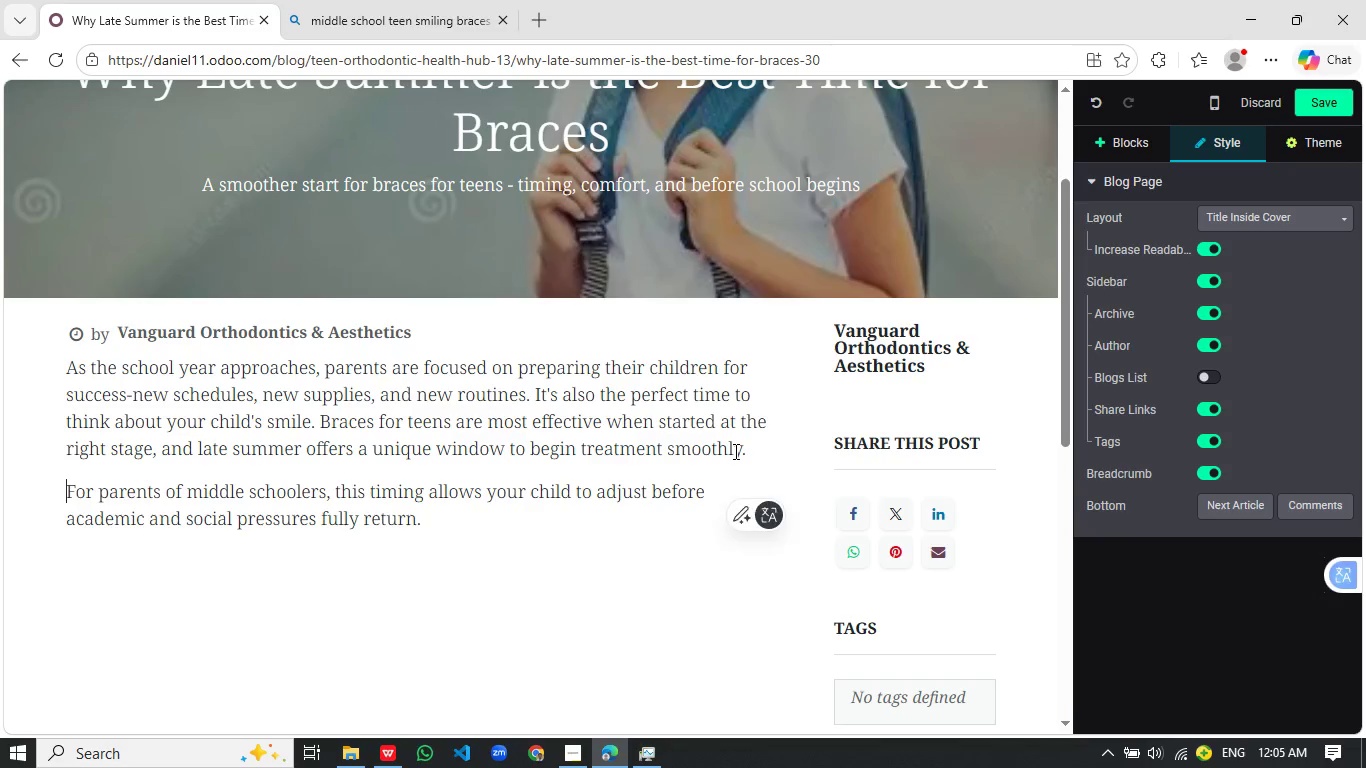 
key(Enter)
 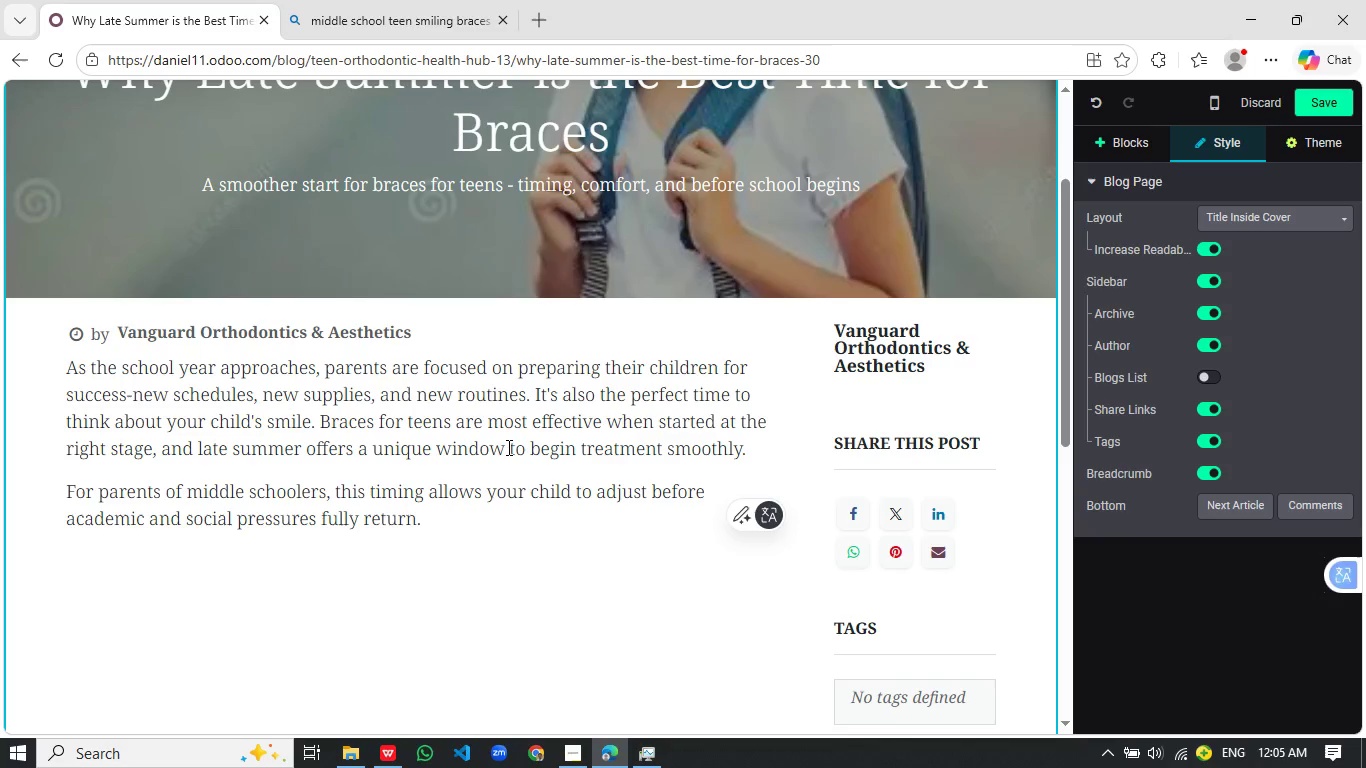 
wait(5.69)
 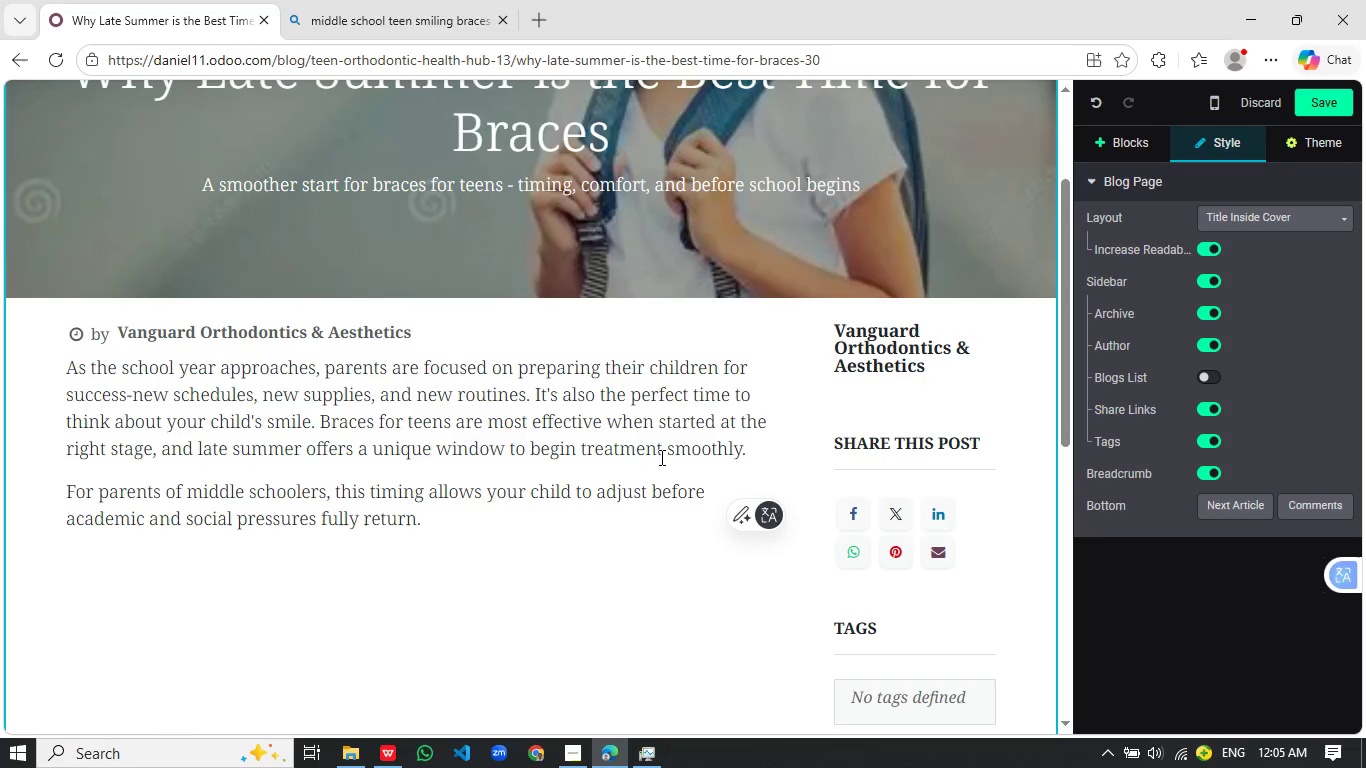 
key(Control+Z)
 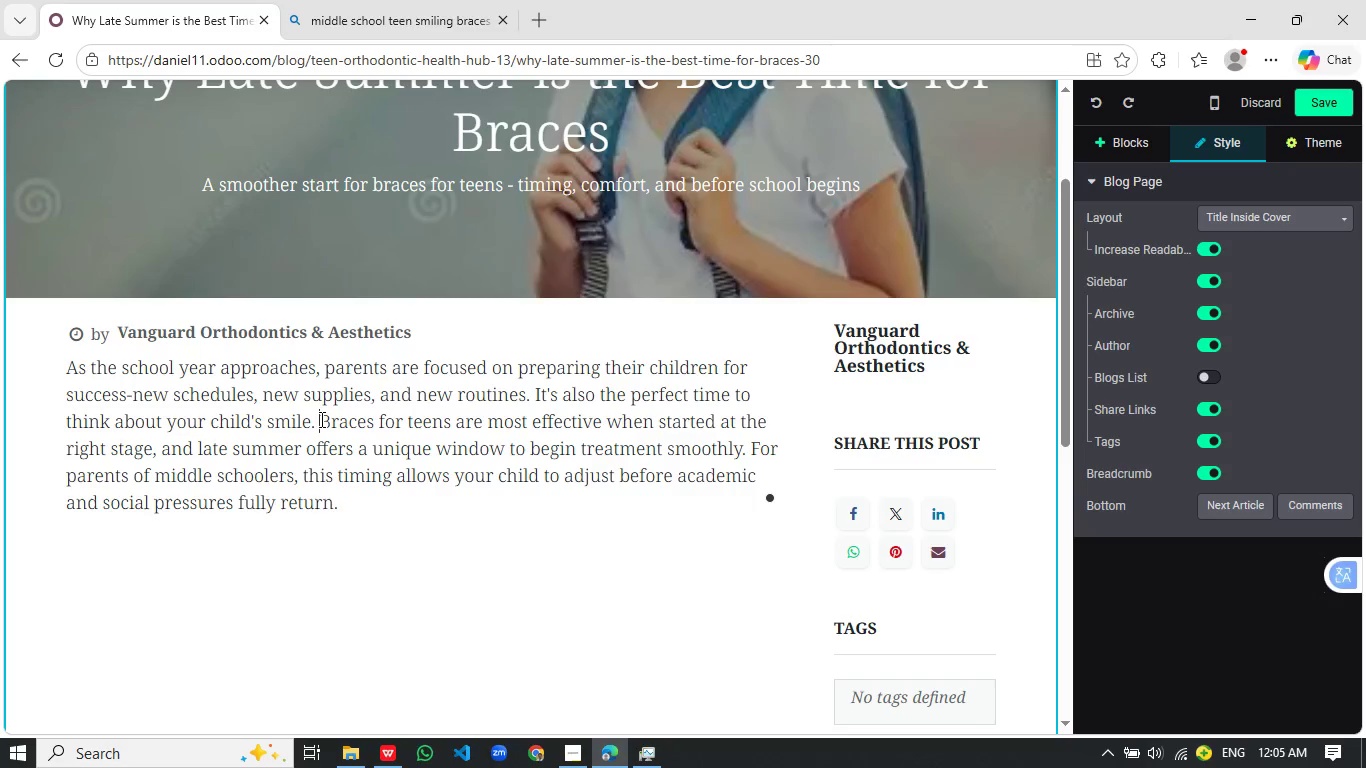 
left_click([320, 419])
 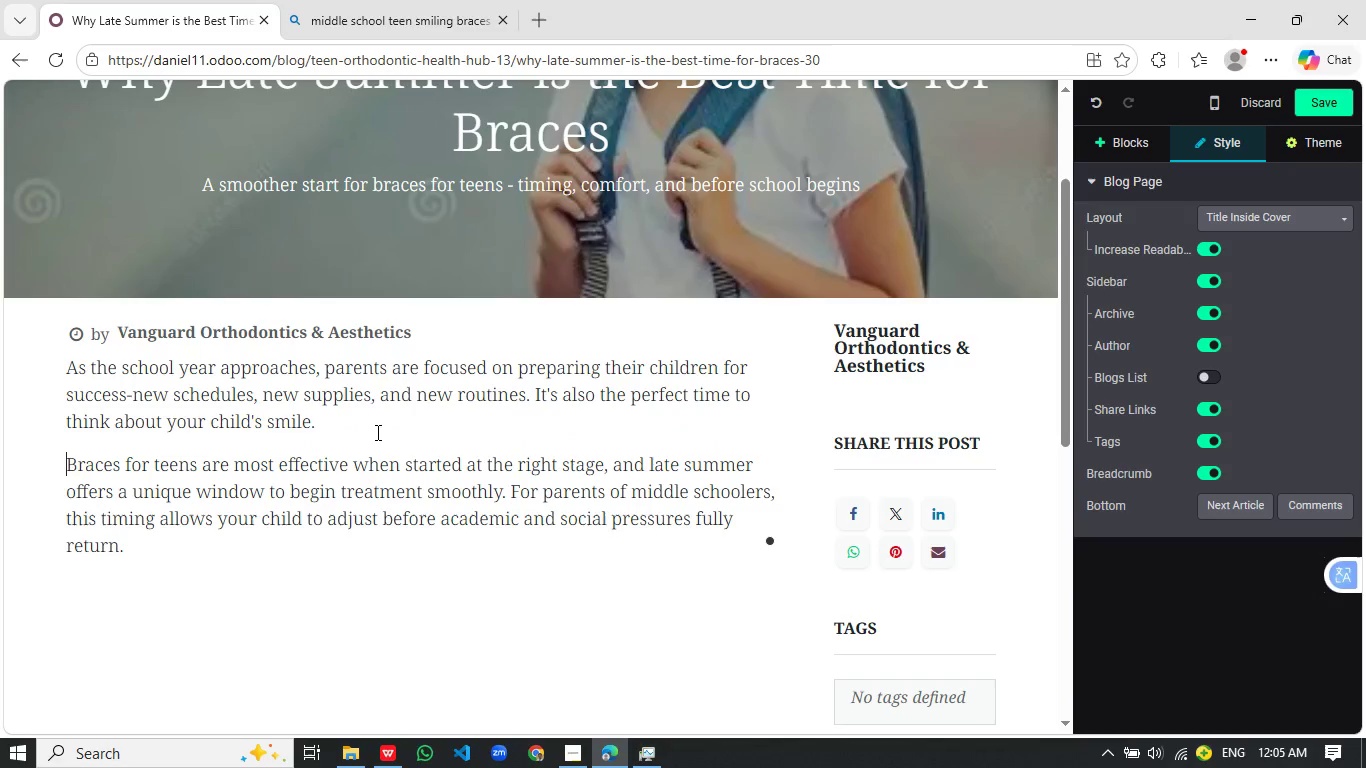 
key(Enter)
 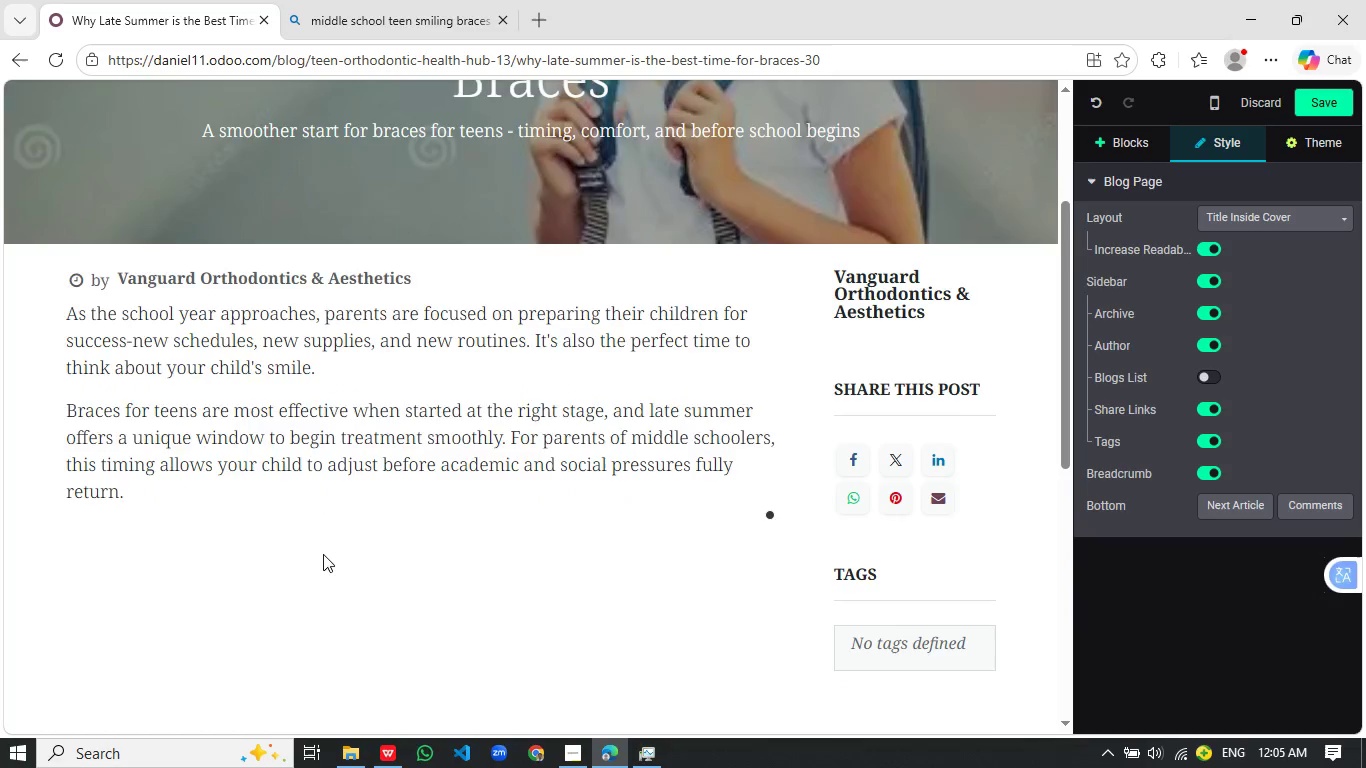 
scroll: coordinate [323, 554], scroll_direction: down, amount: 1.0
 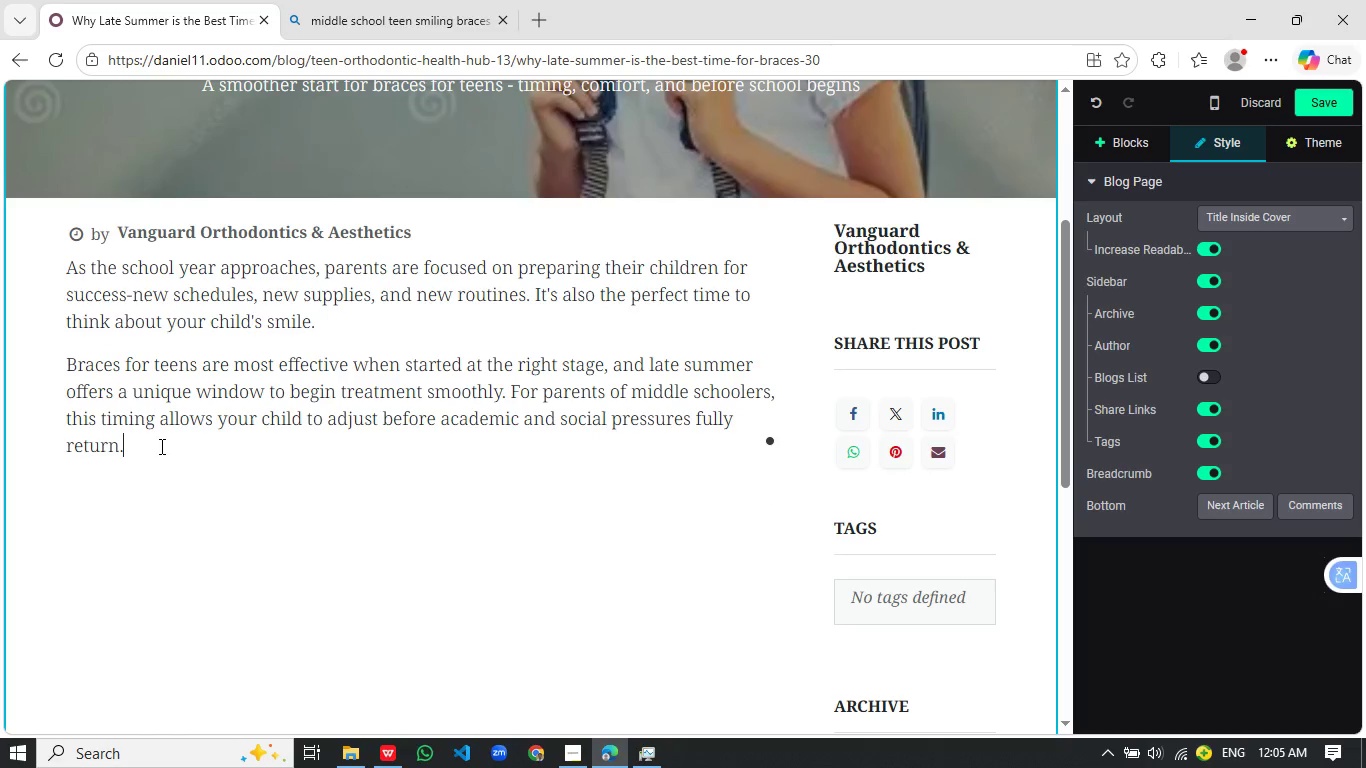 
left_click([160, 446])
 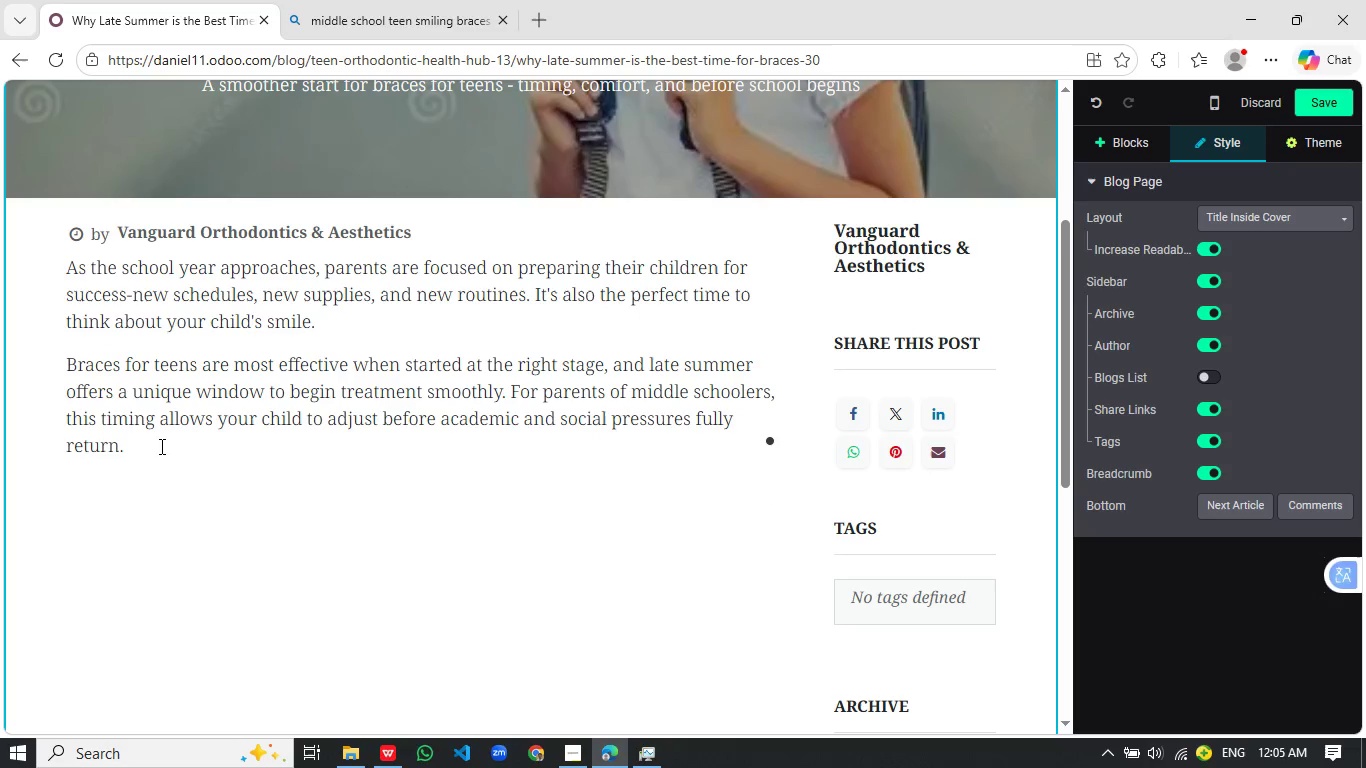 
key(Enter)
 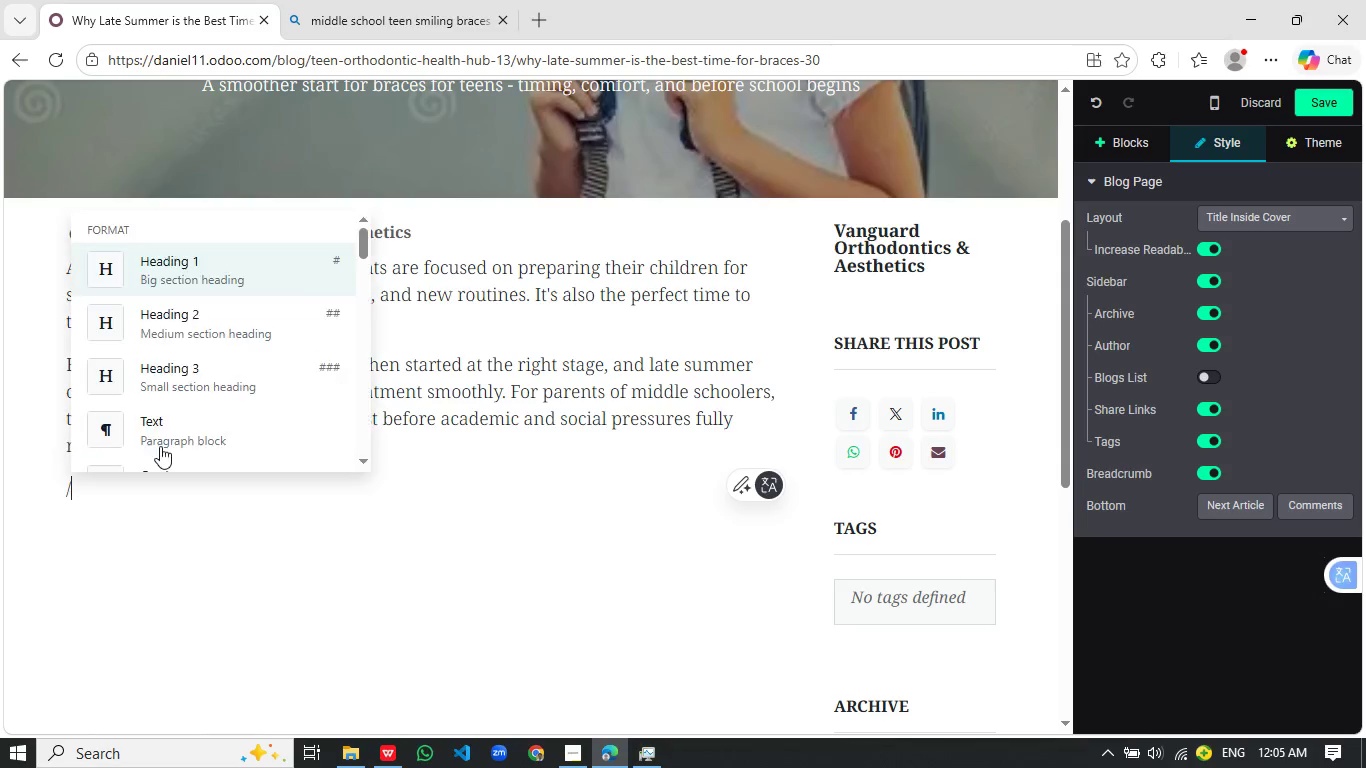 
type(/im)
 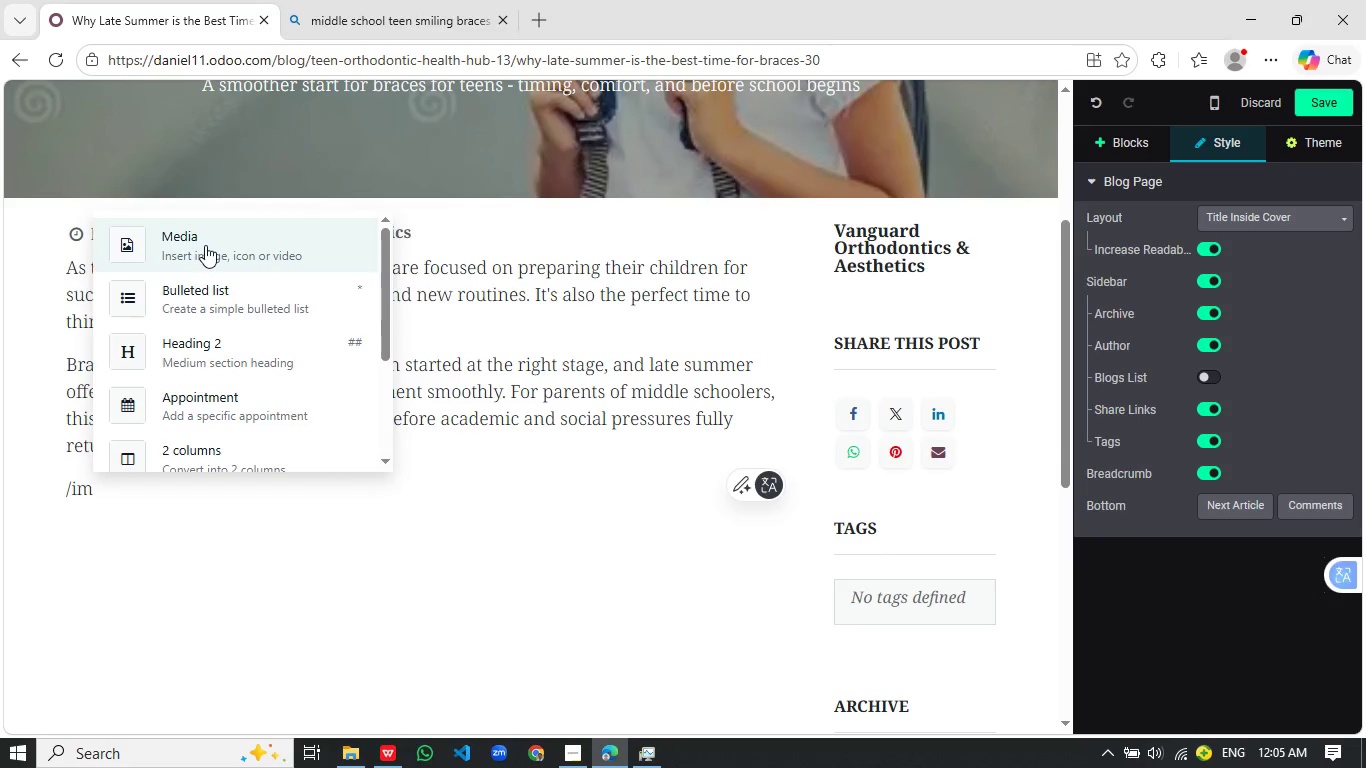 
left_click([205, 245])
 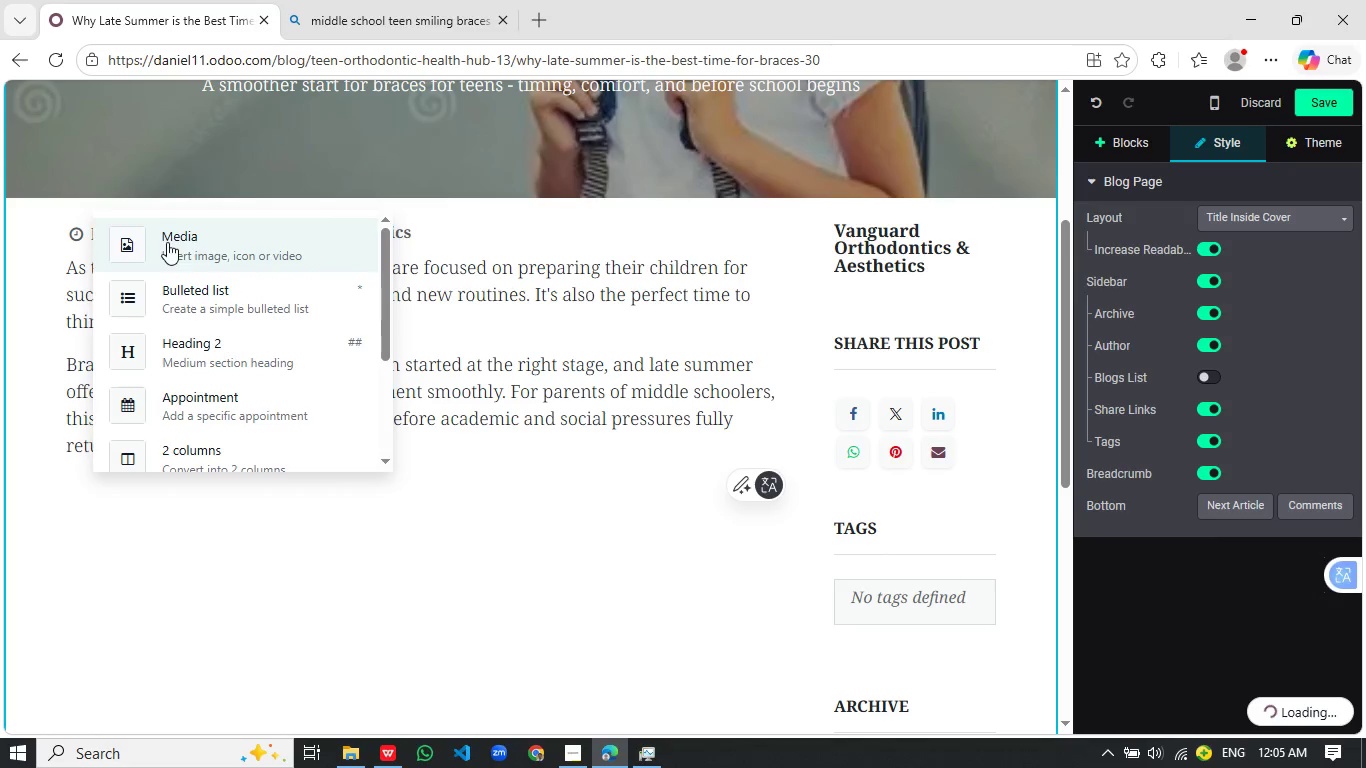 
scroll: coordinate [686, 259], scroll_direction: up, amount: 2.0
 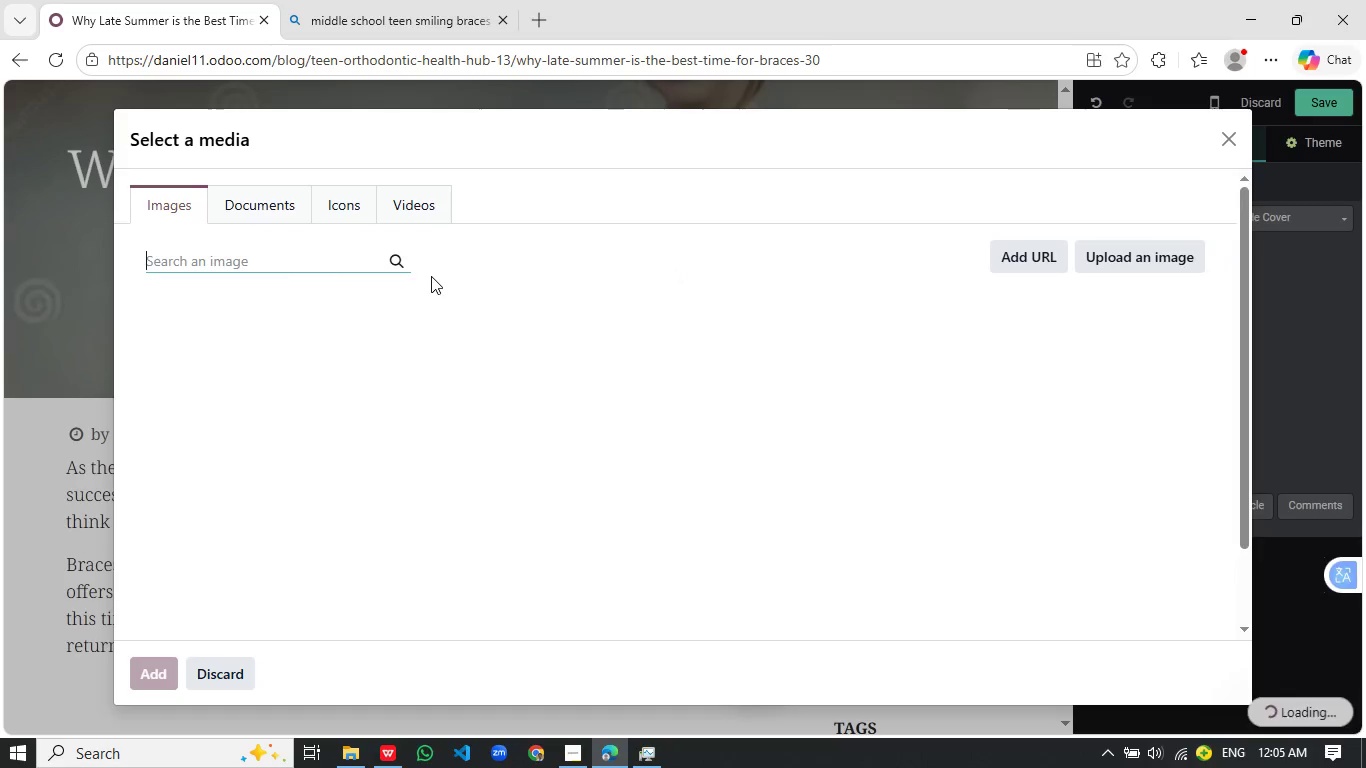 
mouse_move([385, 270])
 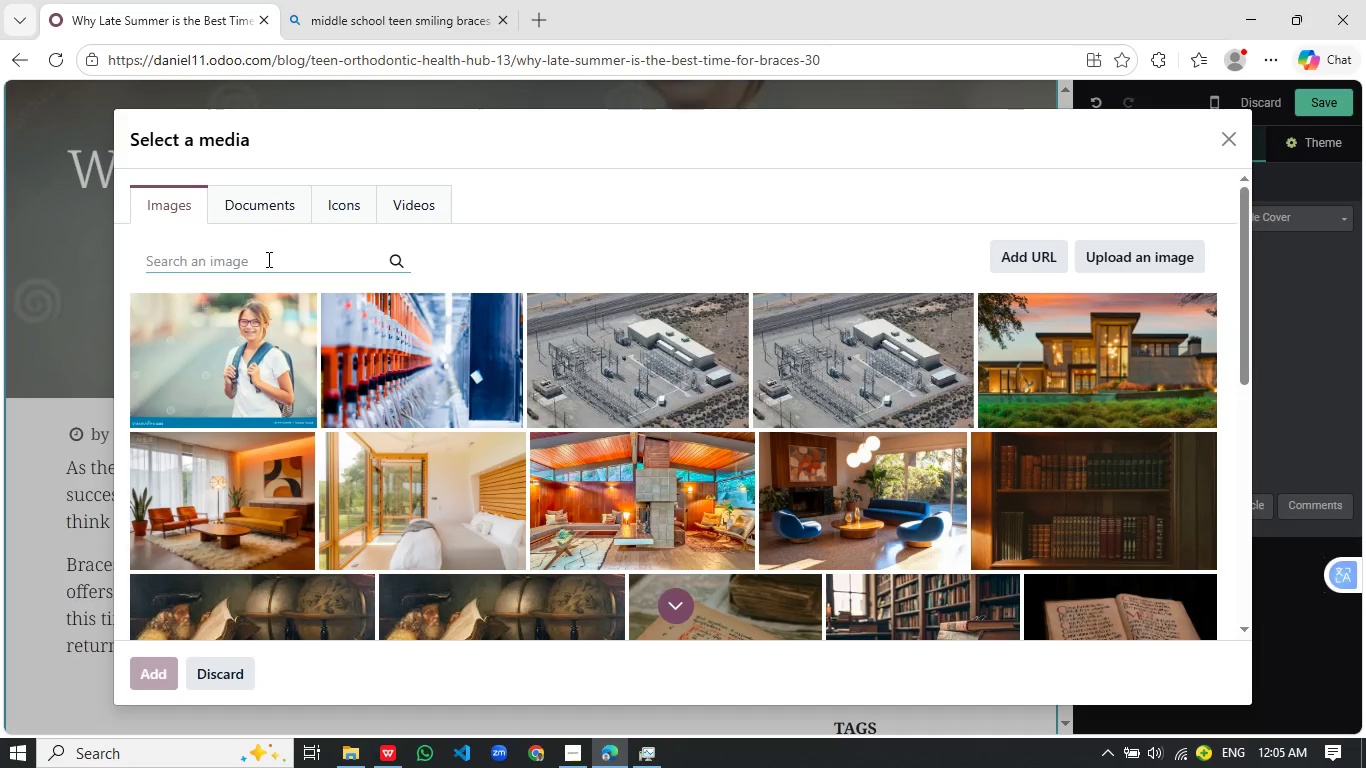 
type(middle school teen smiling braces)
 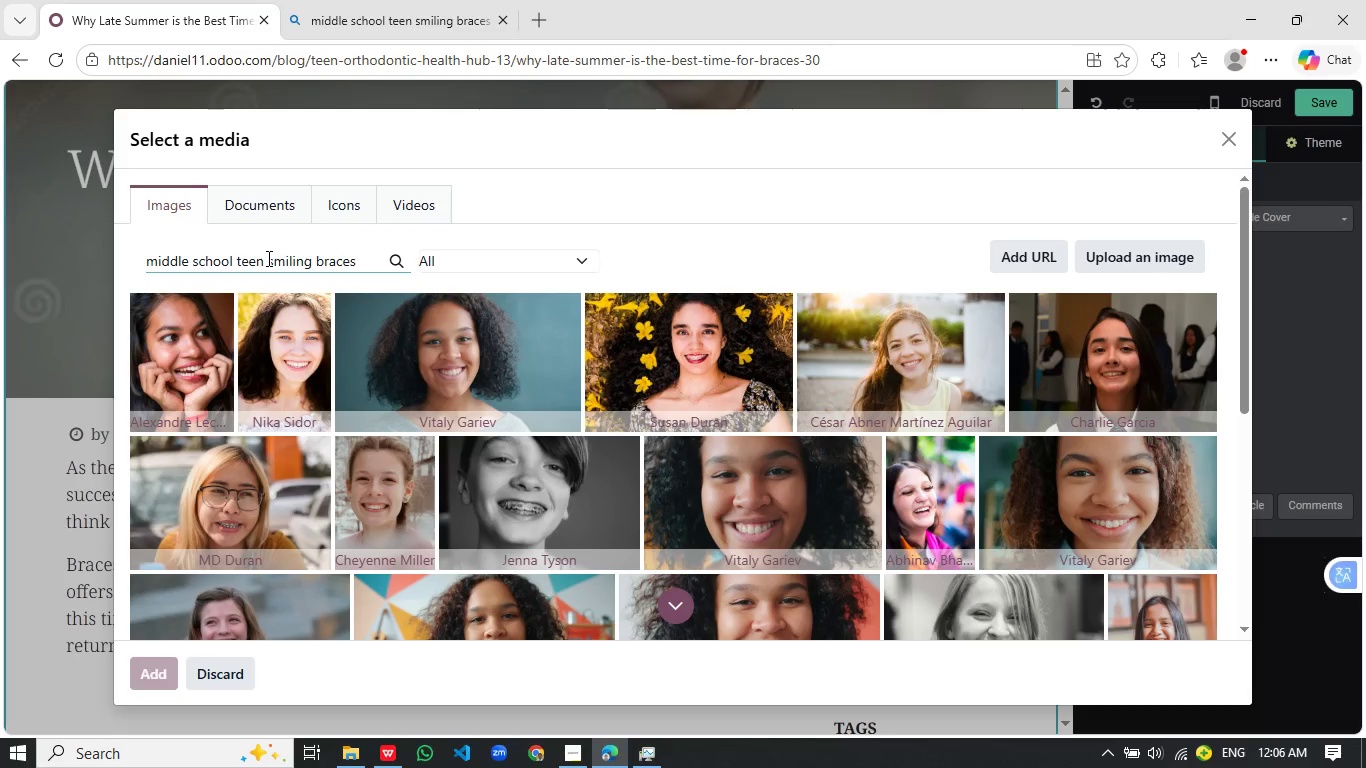 
wait(16.95)
 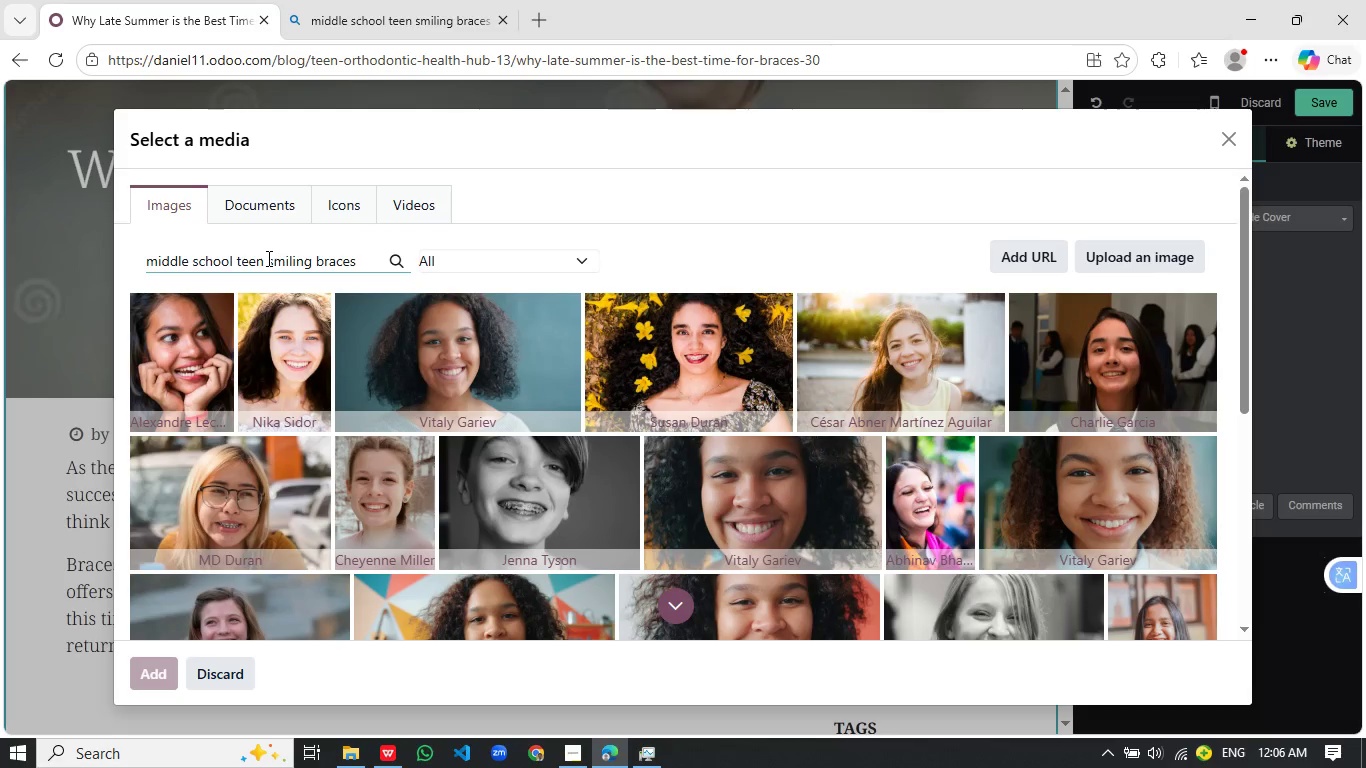 
scroll: coordinate [828, 481], scroll_direction: down, amount: 6.0
 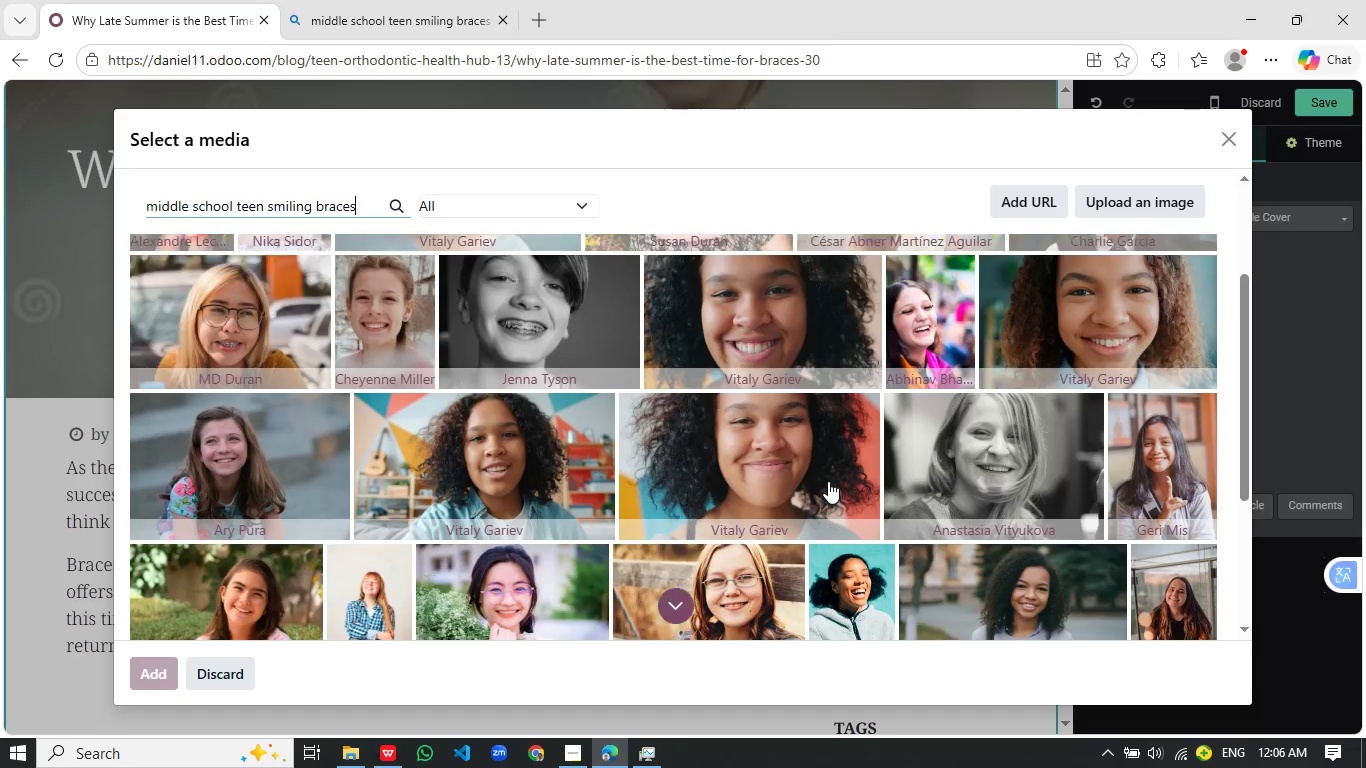 
scroll: coordinate [828, 481], scroll_direction: up, amount: 3.0
 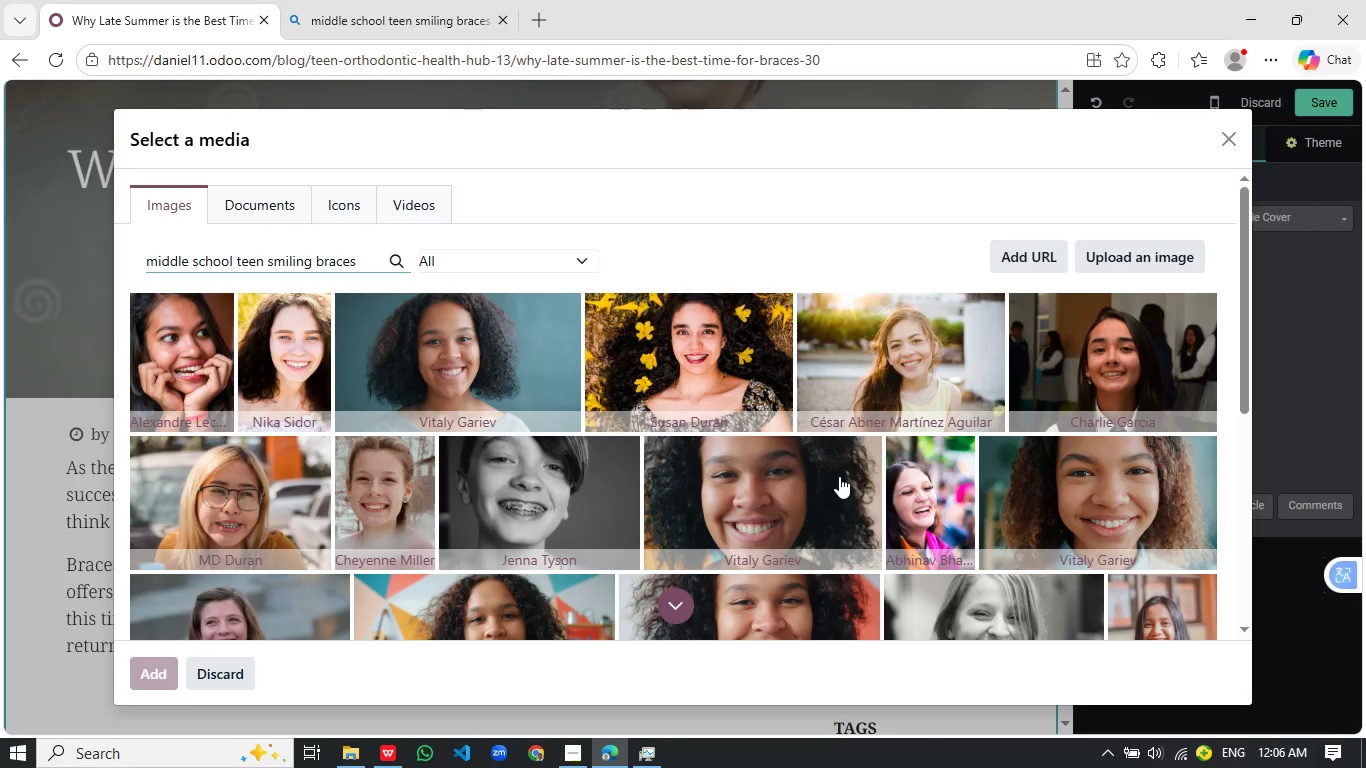 
wait(6.42)
 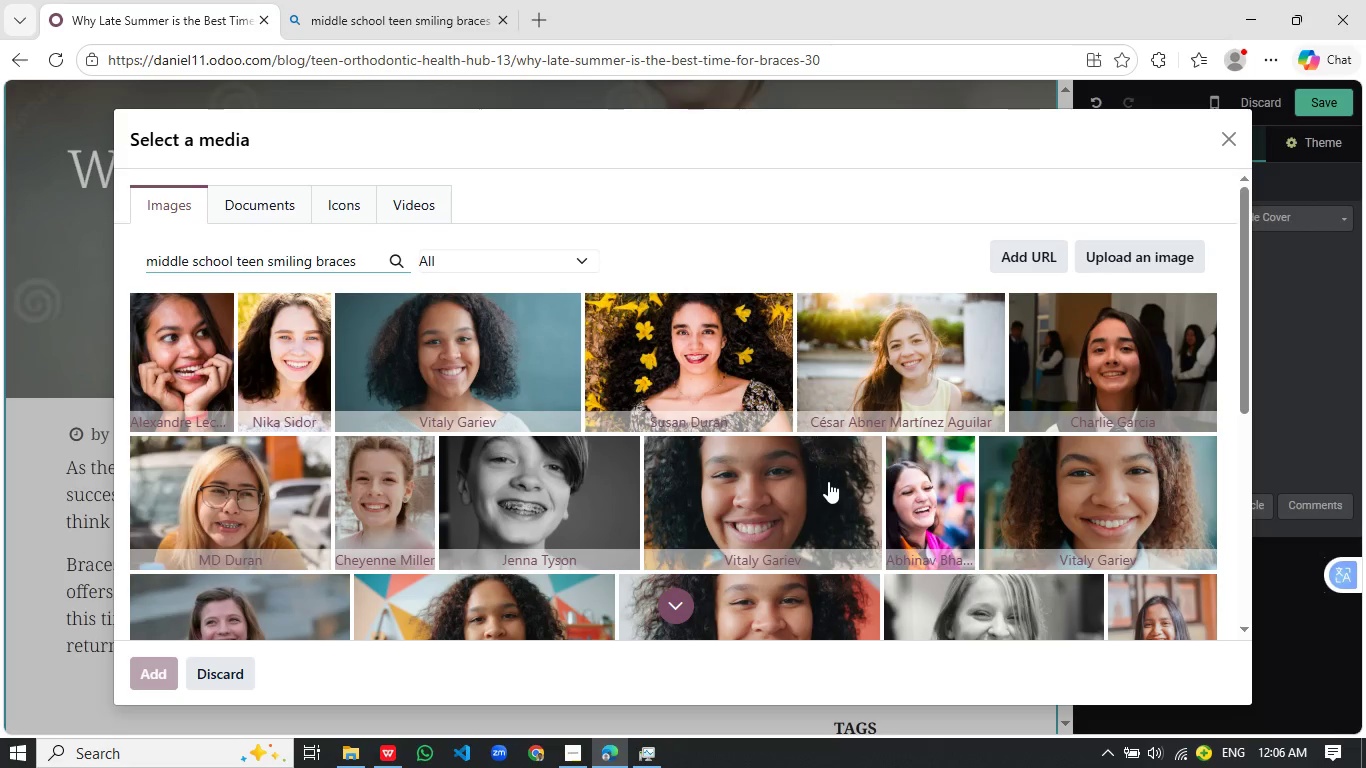 
scroll: coordinate [839, 476], scroll_direction: down, amount: 3.0
 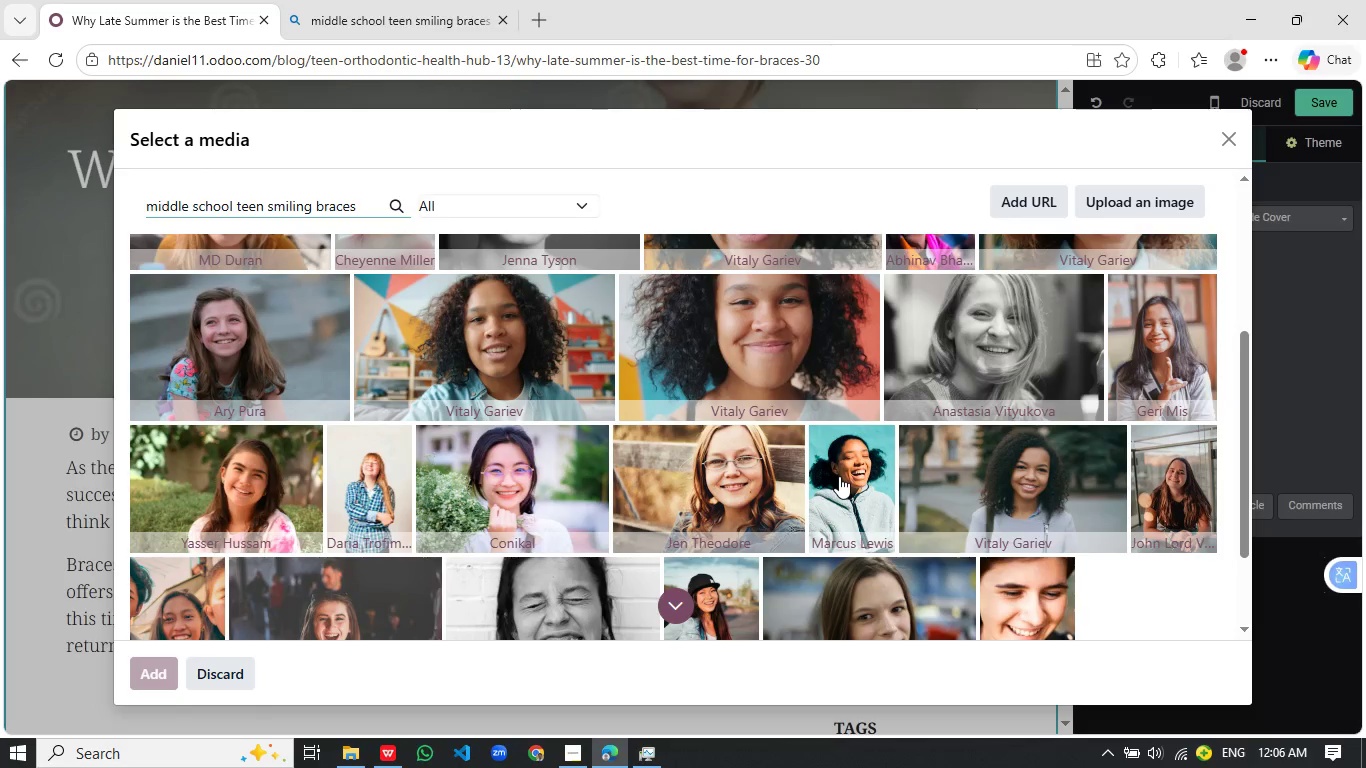 
scroll: coordinate [839, 476], scroll_direction: up, amount: 3.0
 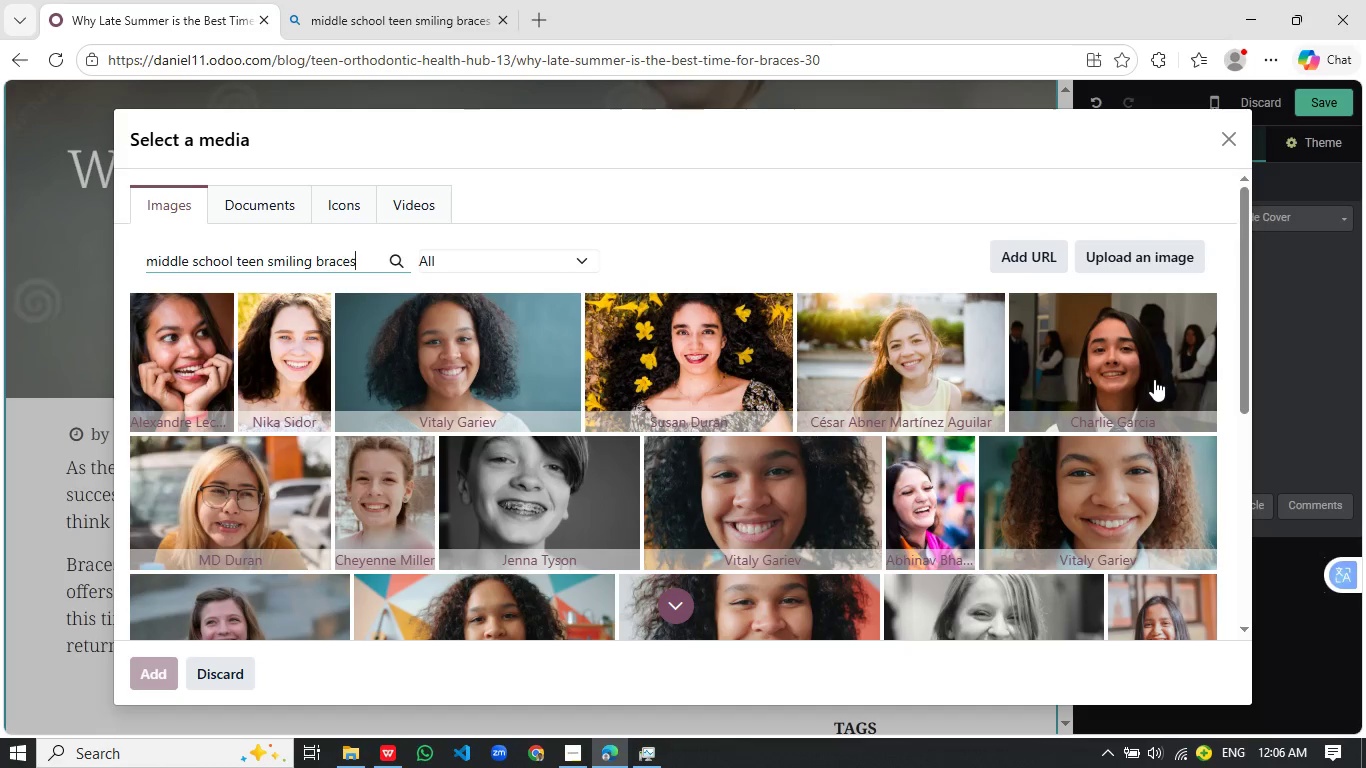 
left_click([1154, 379])
 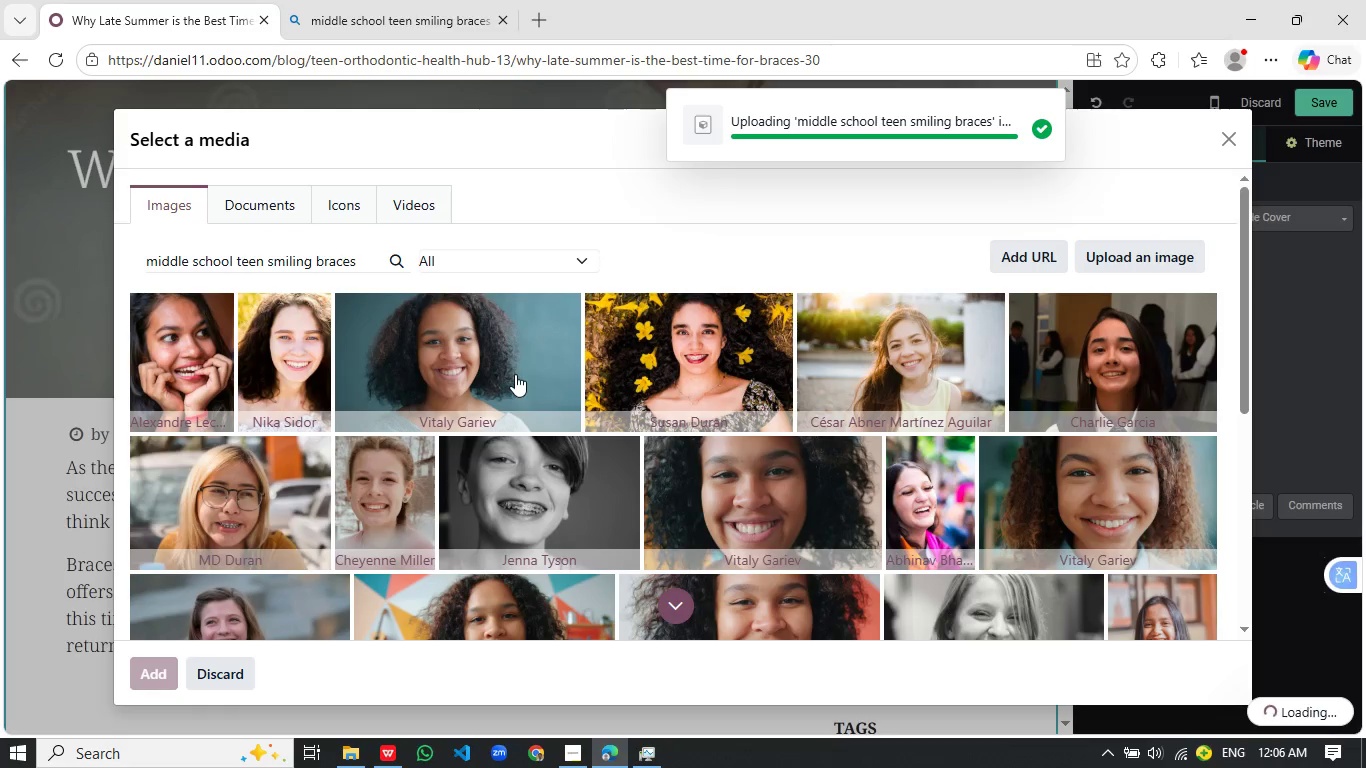 
wait(10.53)
 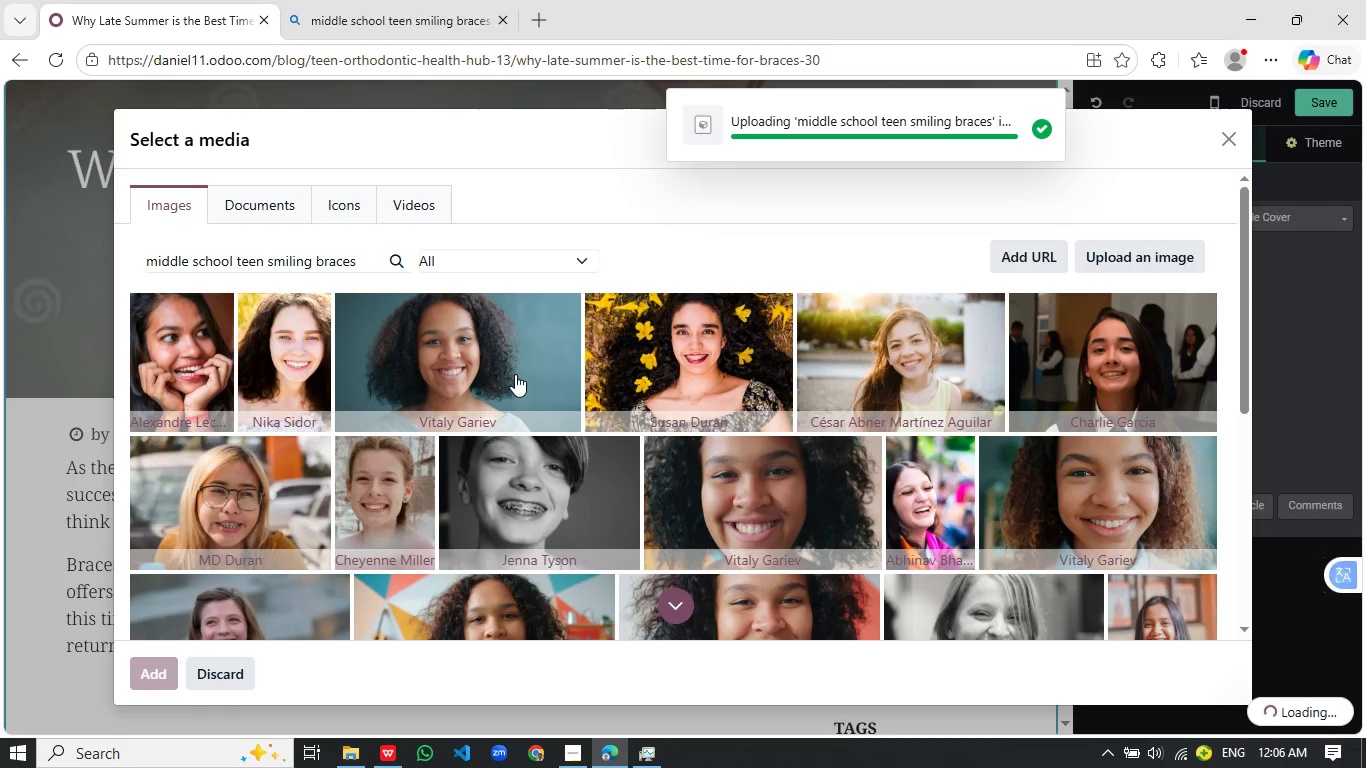 
left_click([1180, 754])
 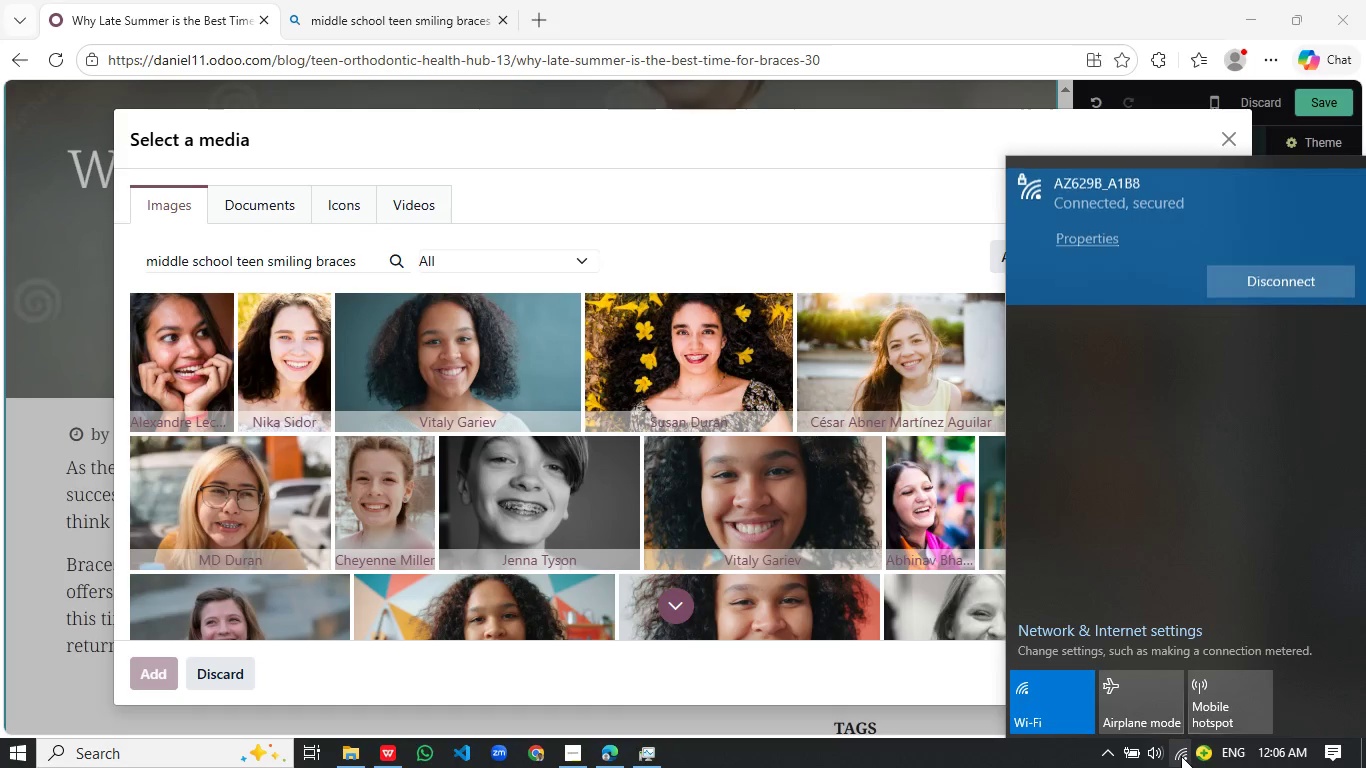 
left_click([1181, 756])
 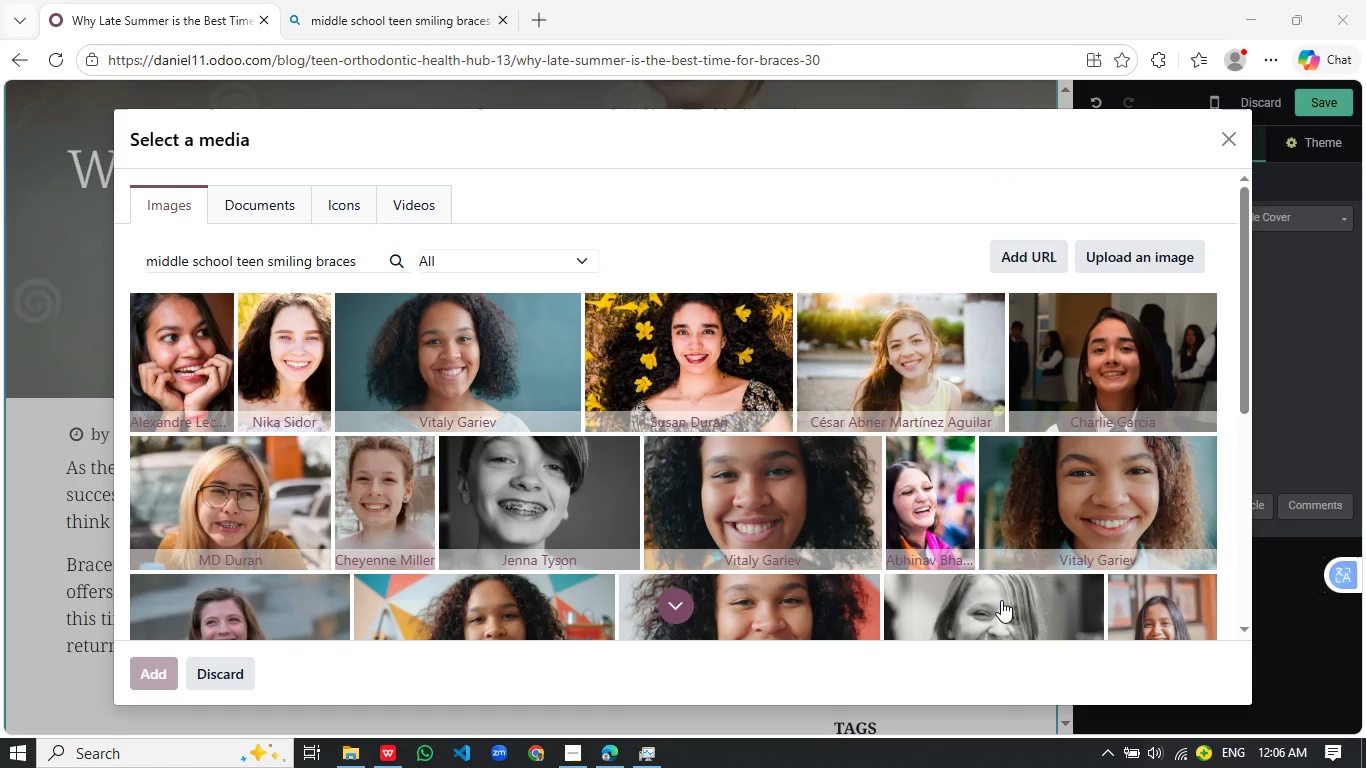 
wait(12.61)
 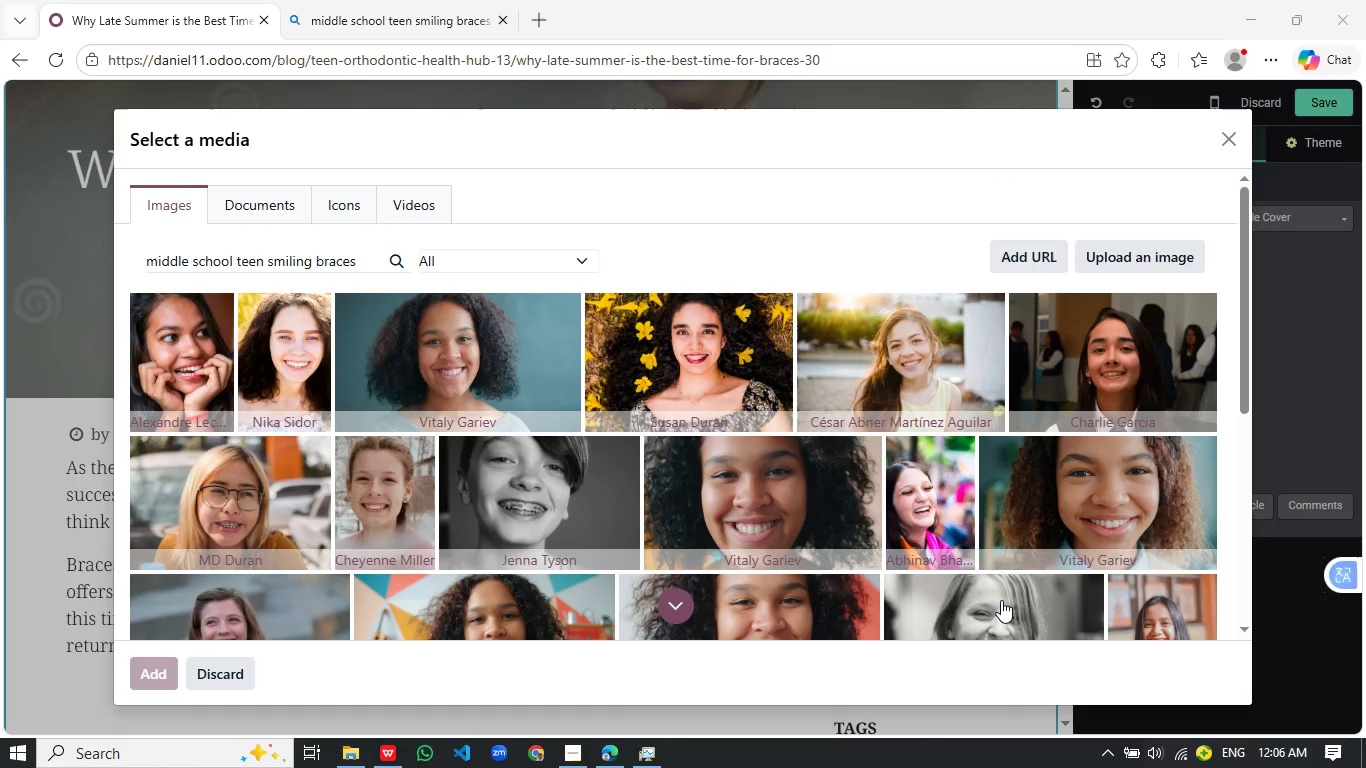 
scroll: coordinate [600, 537], scroll_direction: down, amount: 6.0
 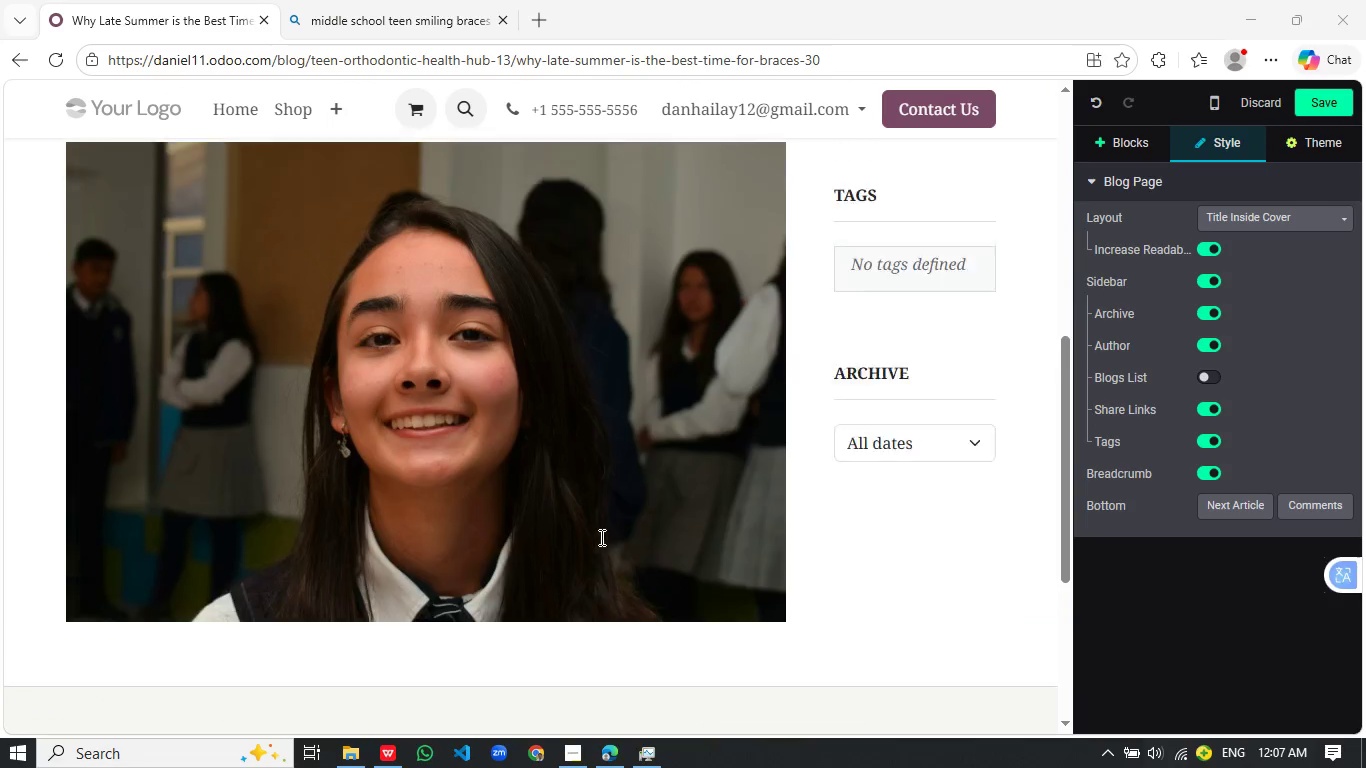 
scroll: coordinate [600, 537], scroll_direction: up, amount: 2.0
 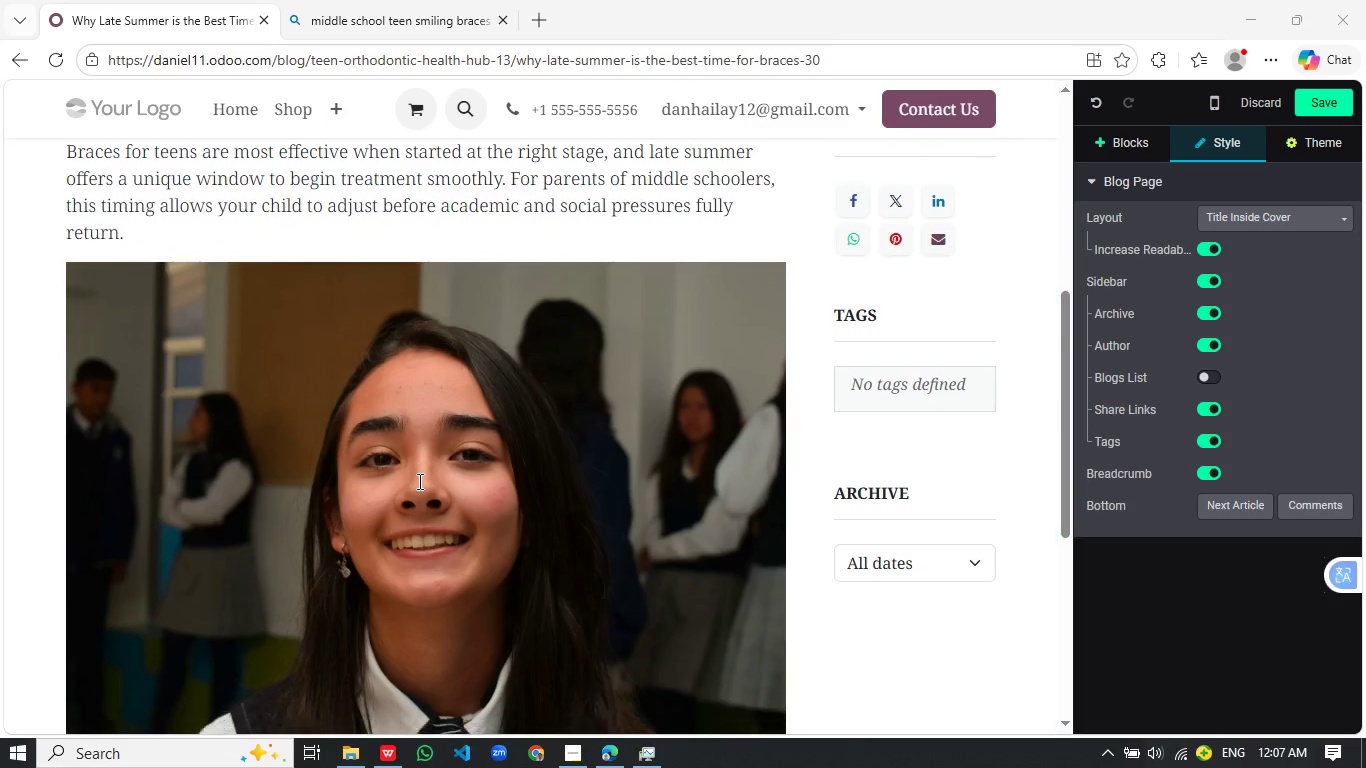 
scroll: coordinate [418, 481], scroll_direction: down, amount: 2.0
 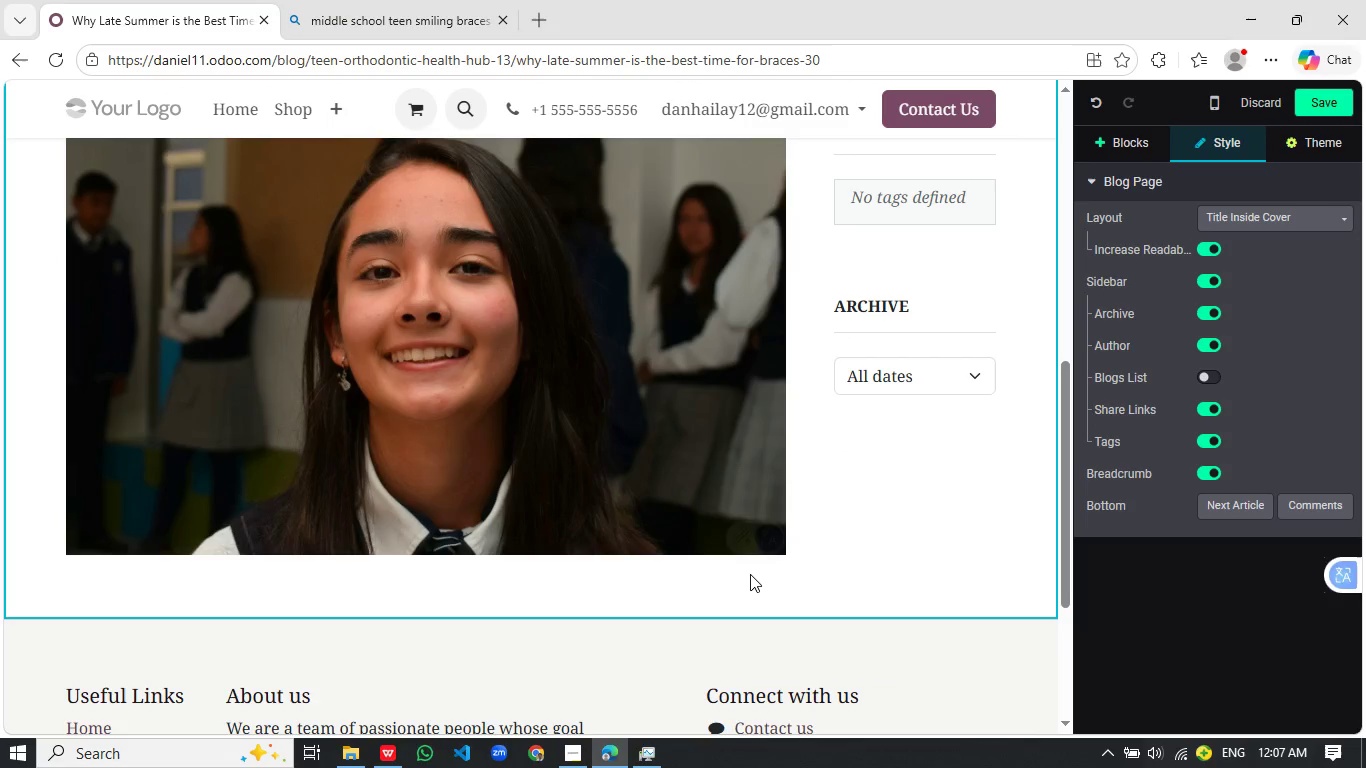 
left_click([750, 574])
 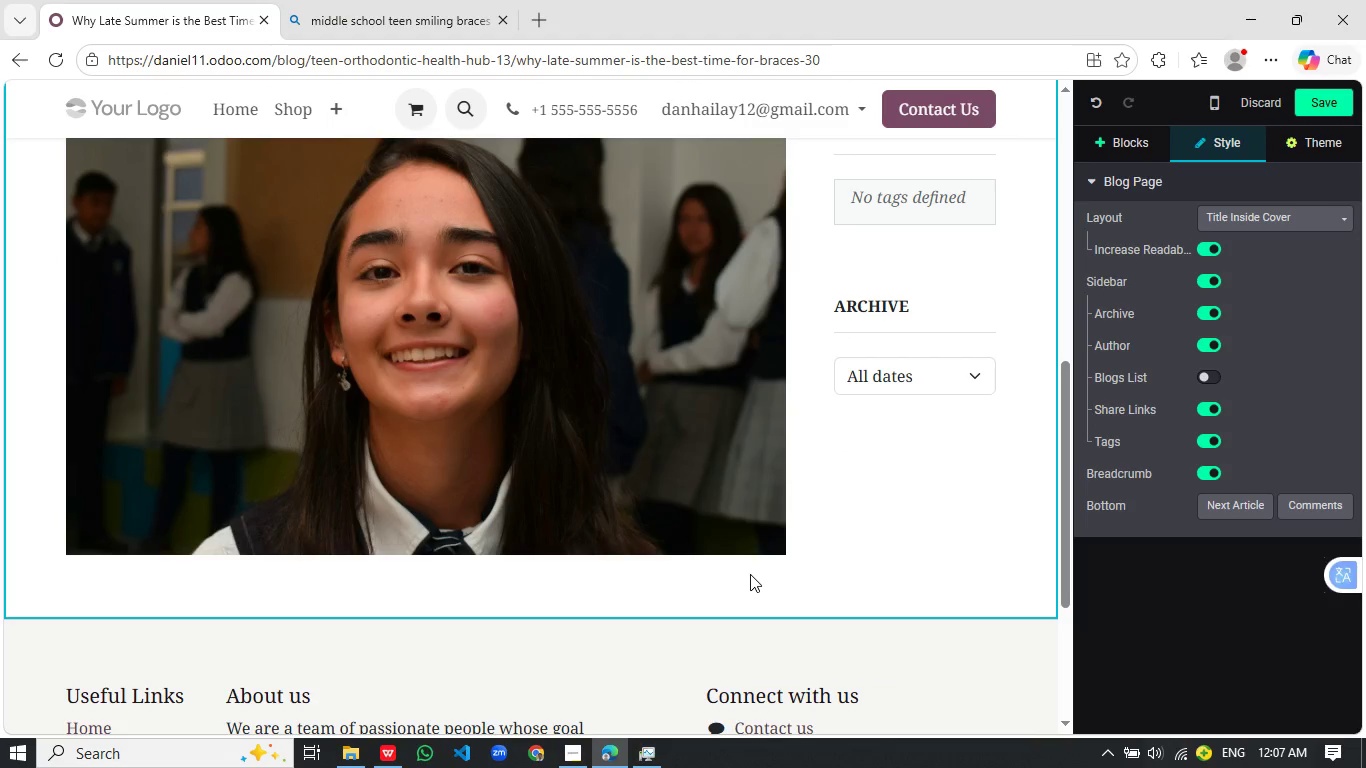 
wait(11.16)
 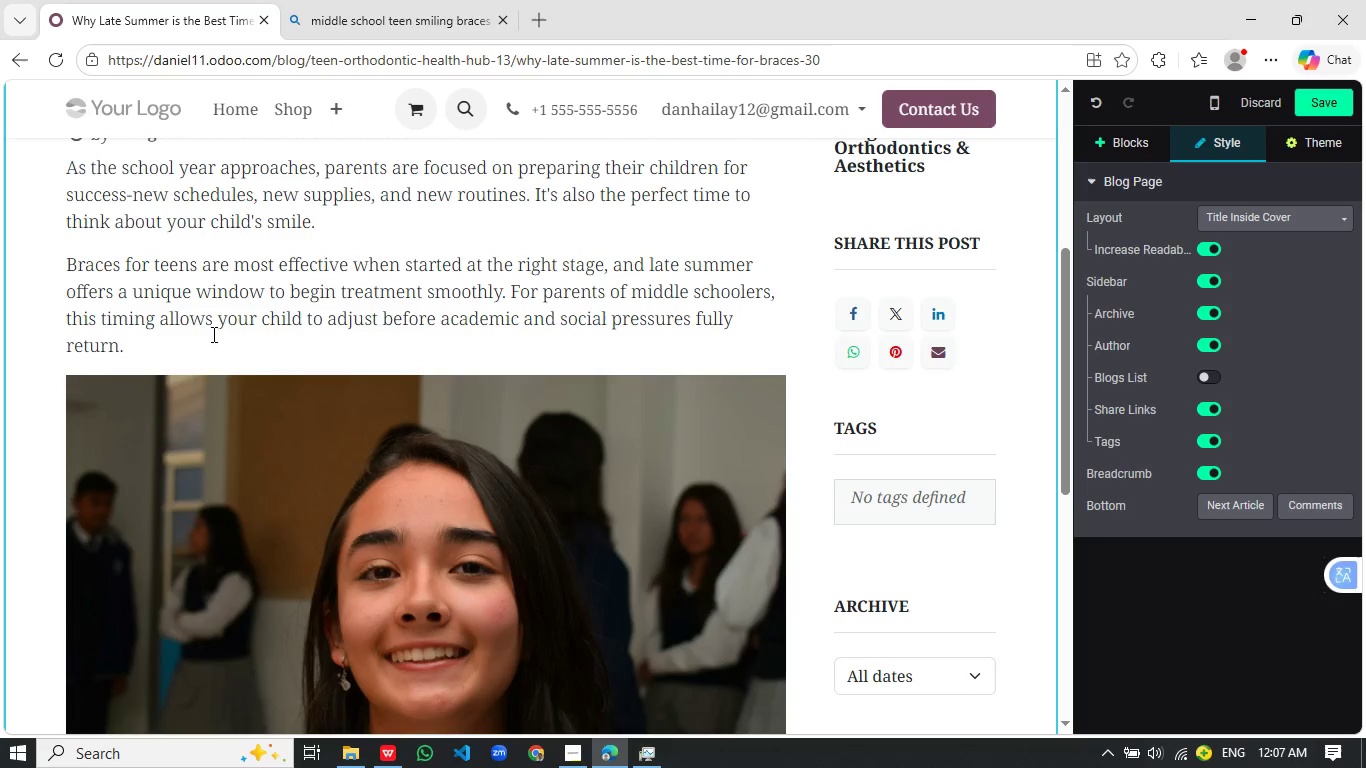 
left_click([261, 411])
 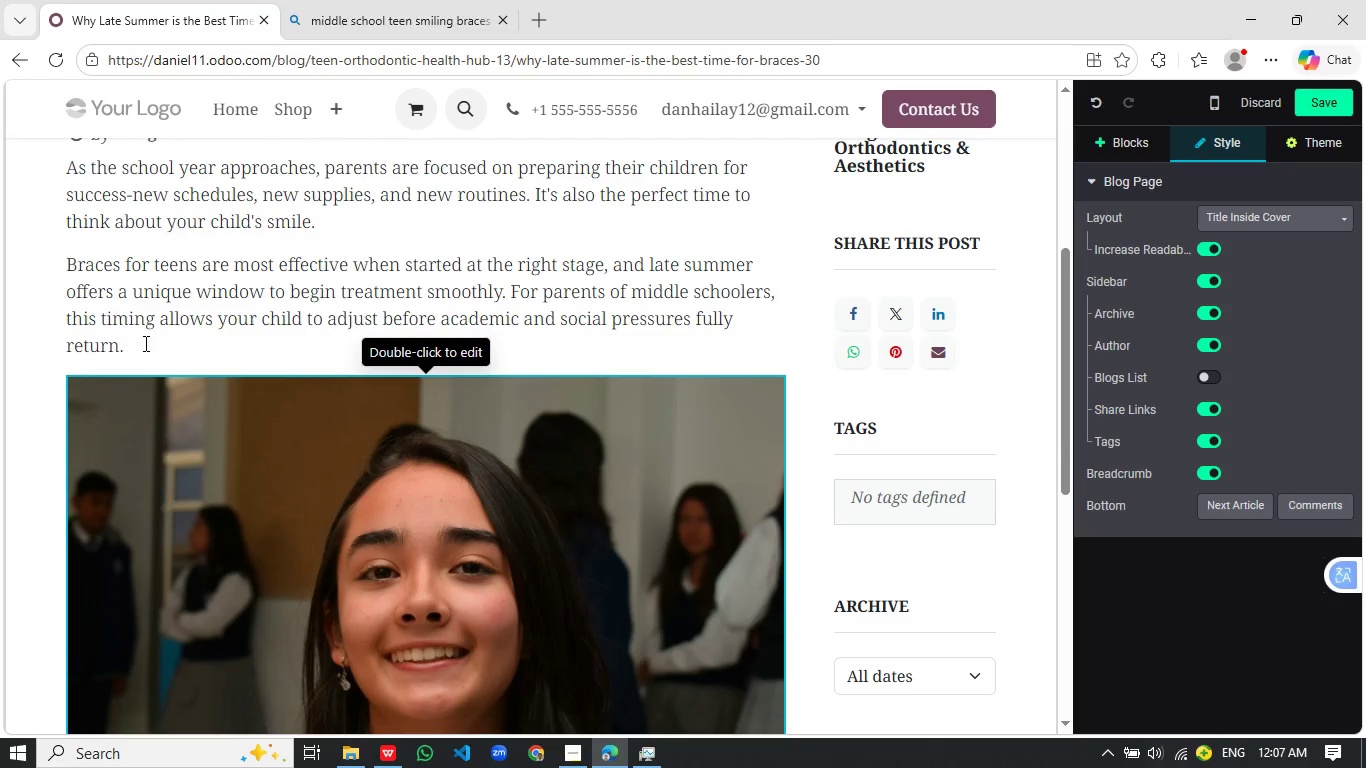 
scroll: coordinate [609, 343], scroll_direction: up, amount: 3.0
 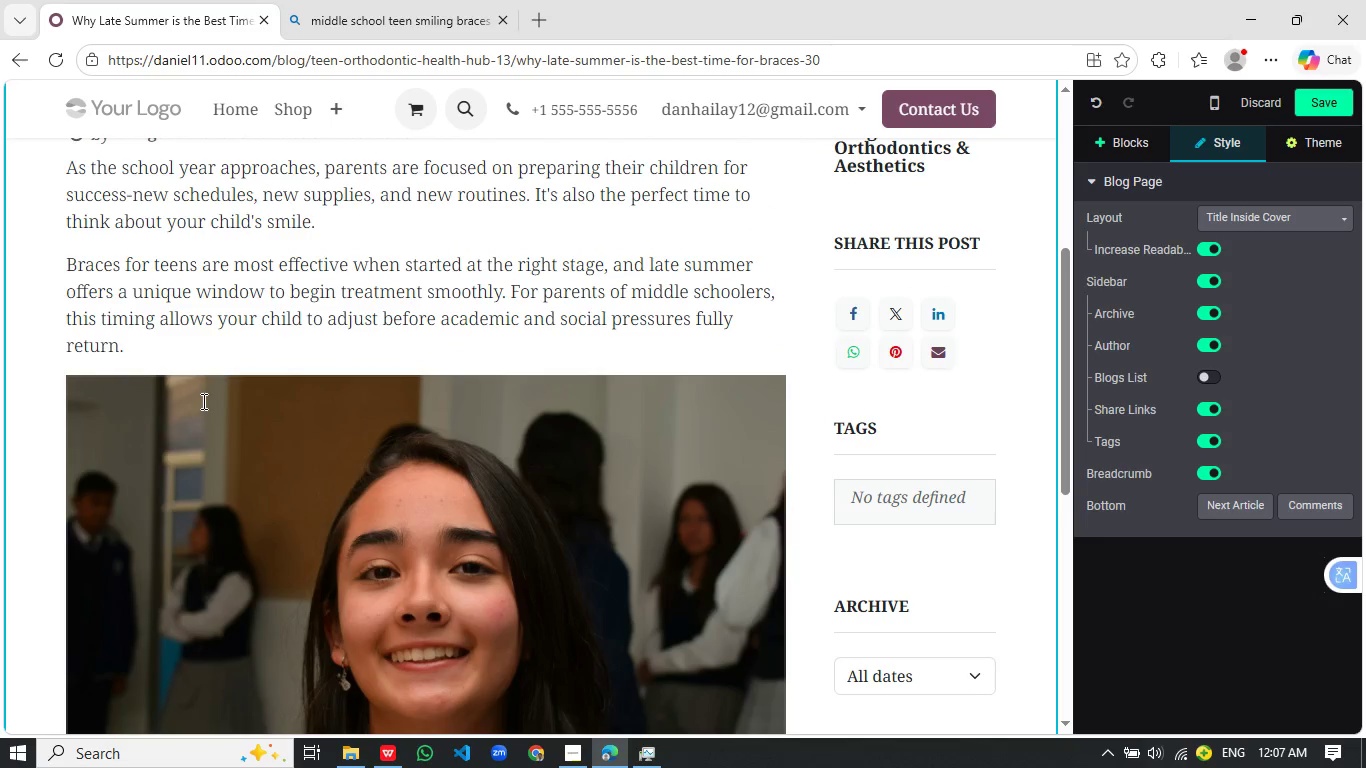 
left_click_drag(start_coordinate=[144, 343], to_coordinate=[68, 269])
 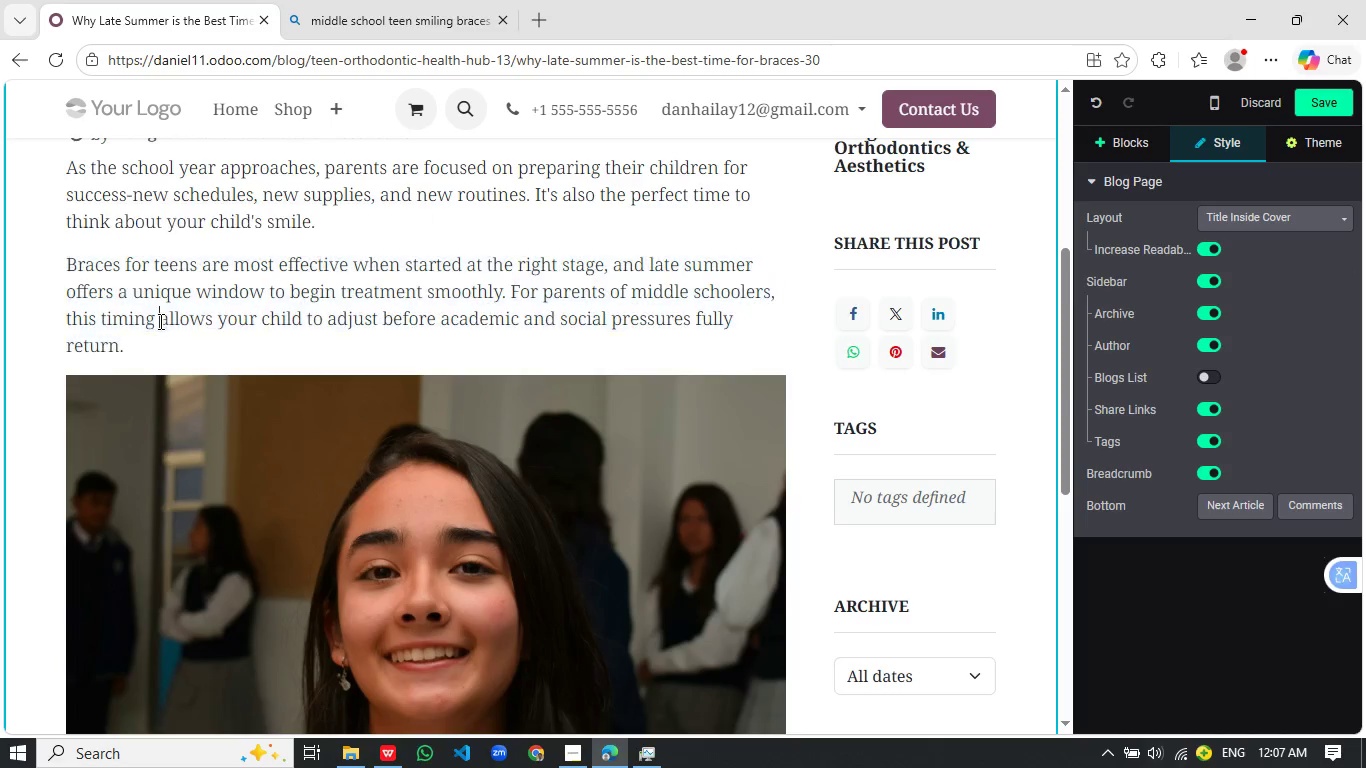 
left_click([159, 321])
 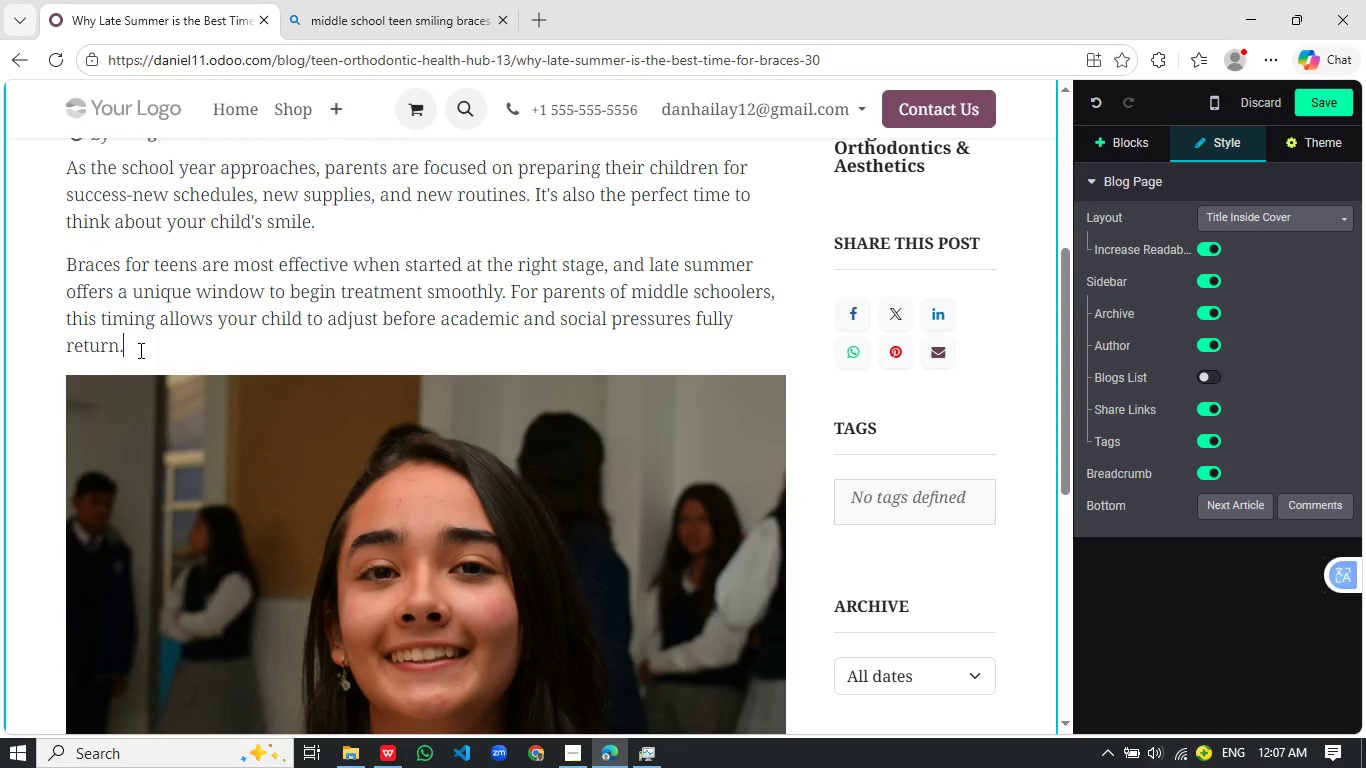 
left_click_drag(start_coordinate=[139, 349], to_coordinate=[65, 271])
 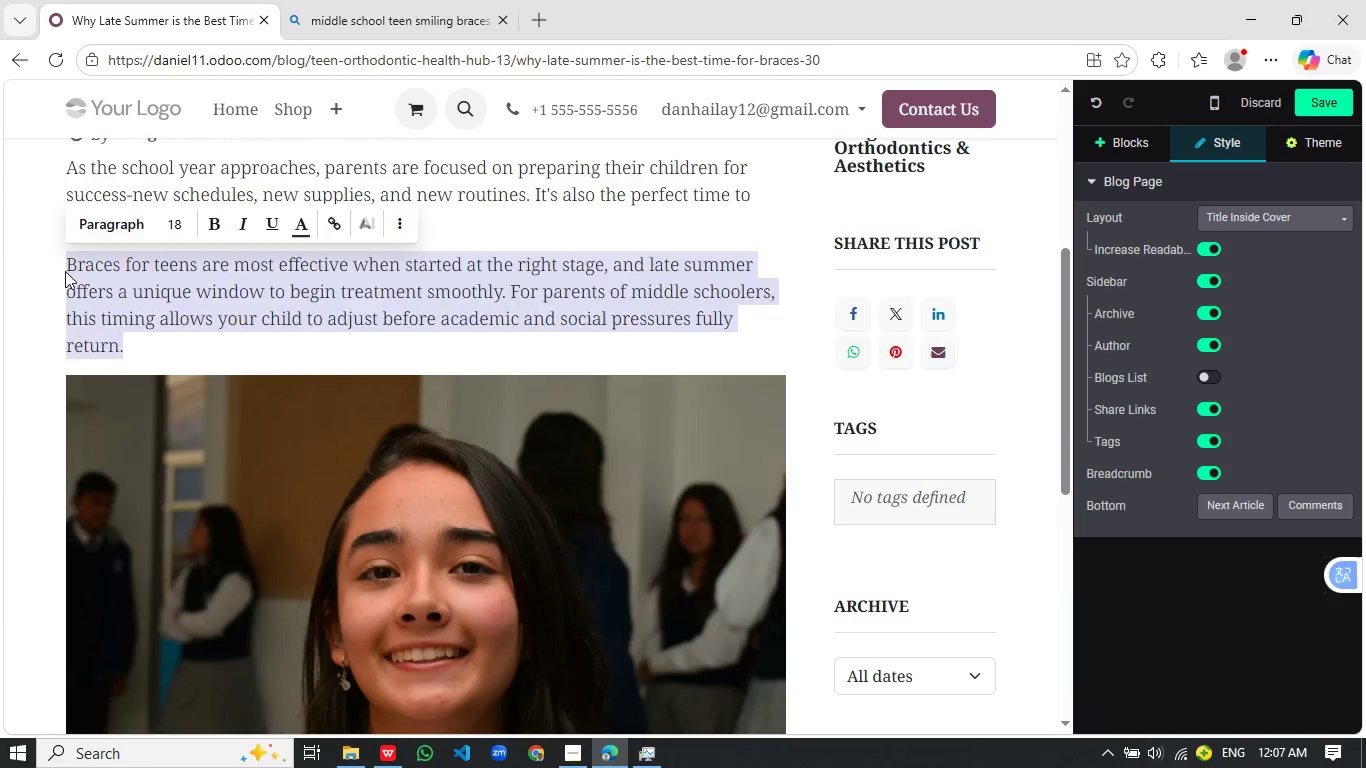 
key(Control+X)
 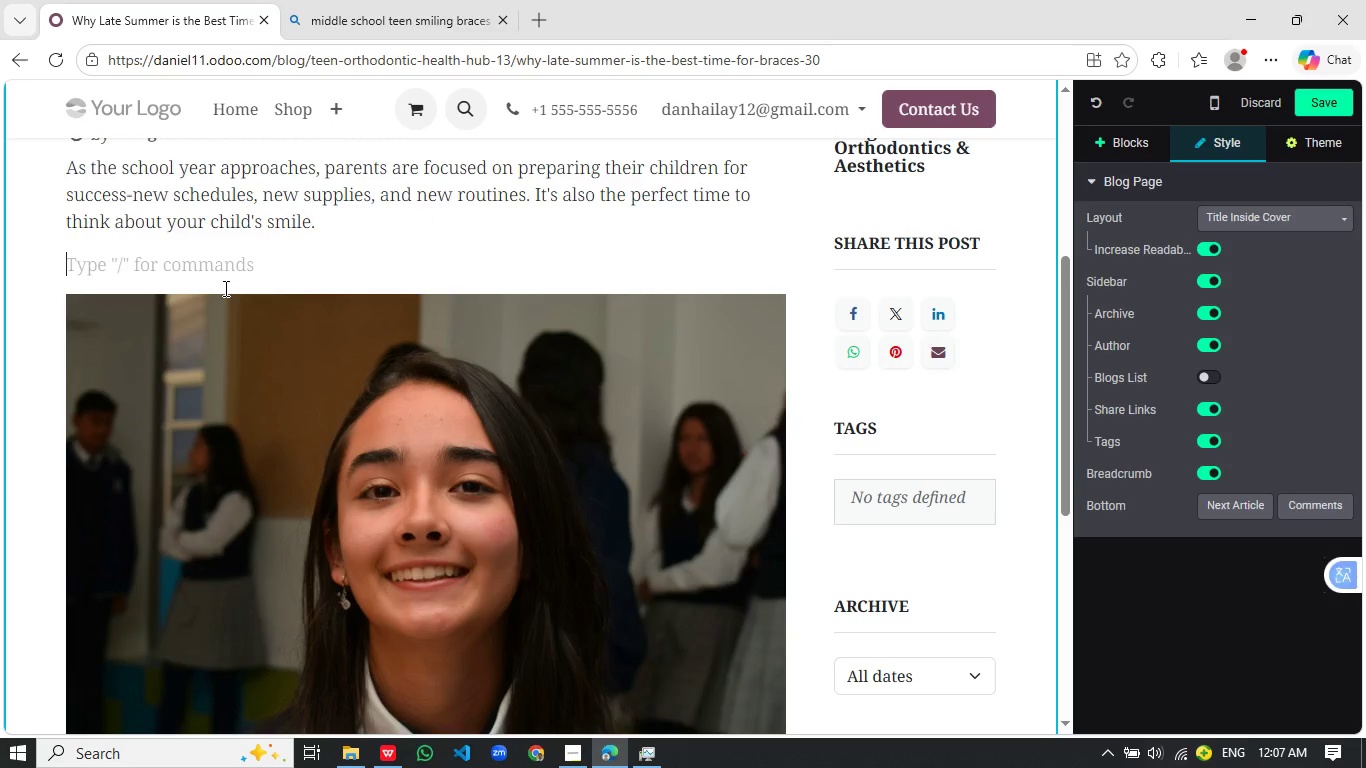 
key(Delete)
 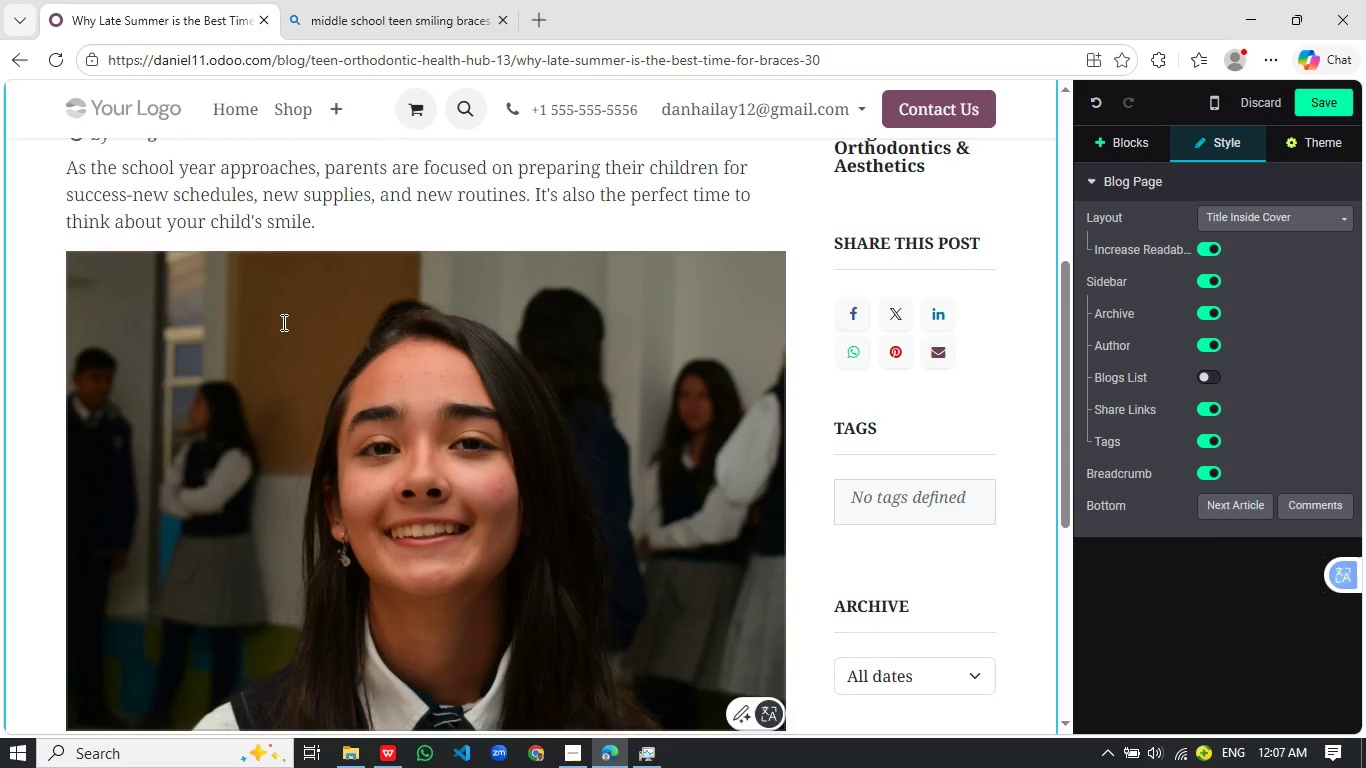 
left_click([241, 362])
 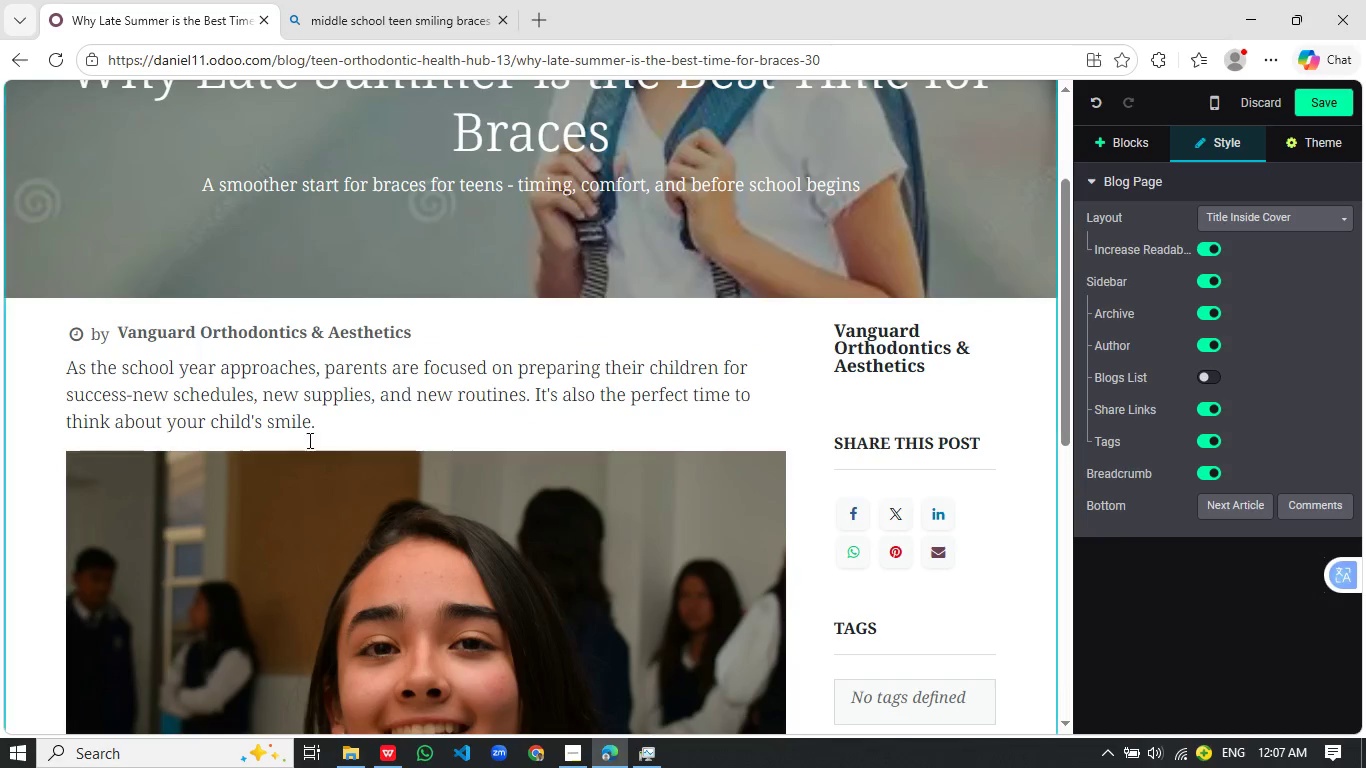 
left_click([333, 426])
 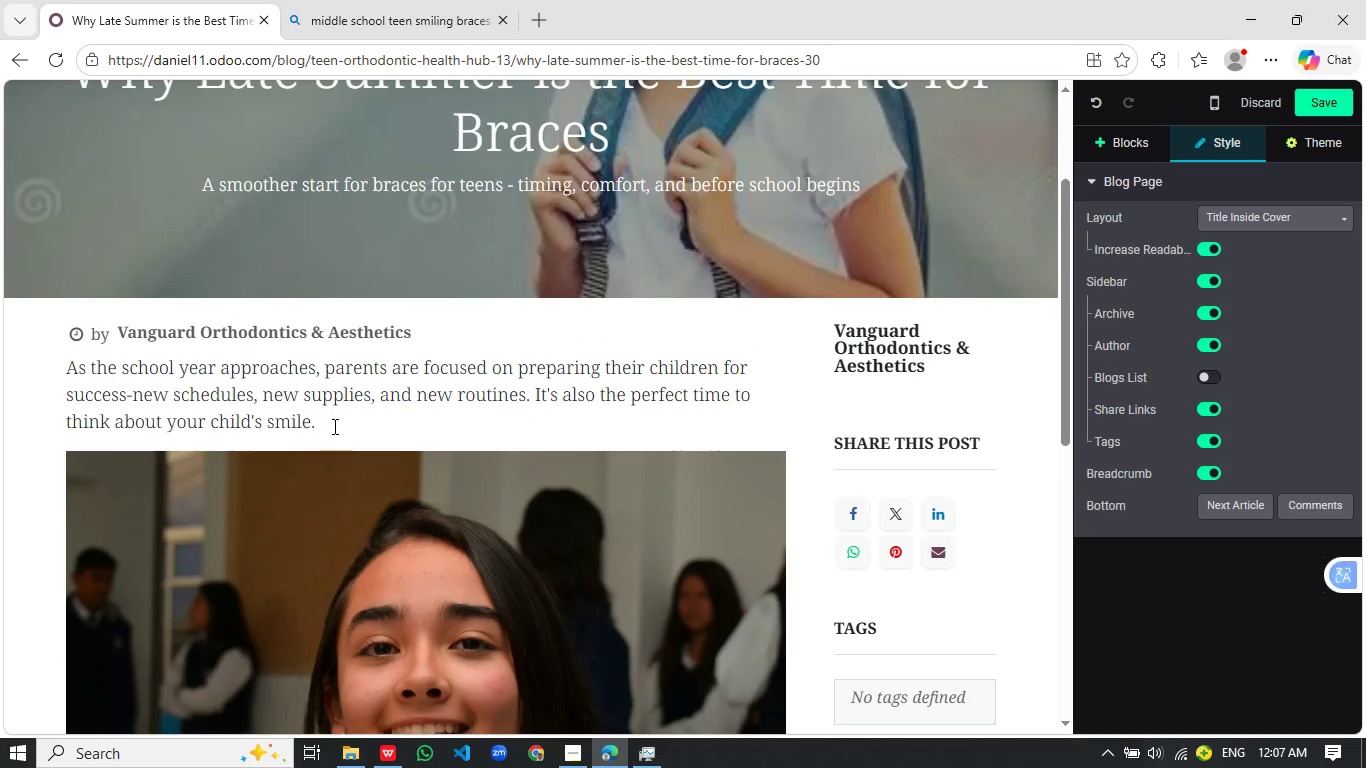 
key(Control+Z)
 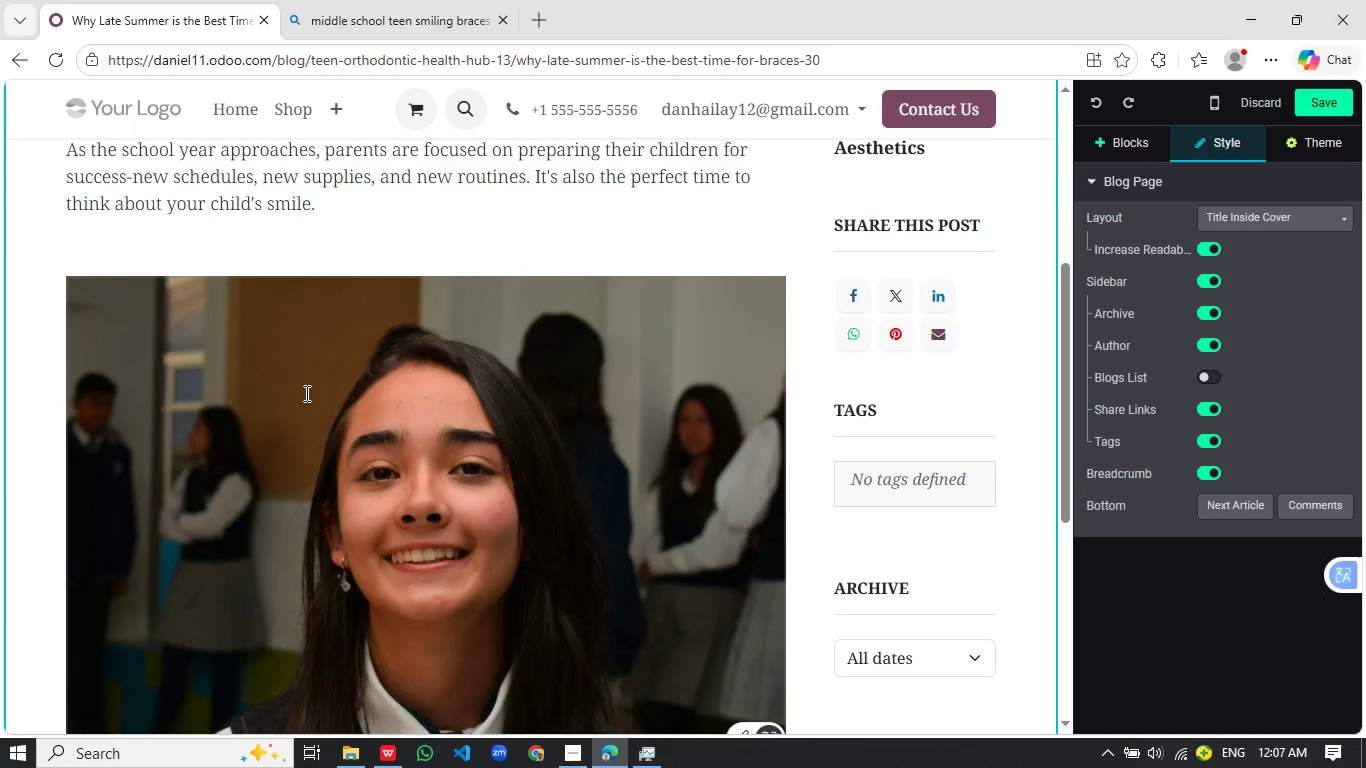 
scroll: coordinate [443, 435], scroll_direction: up, amount: 2.0
 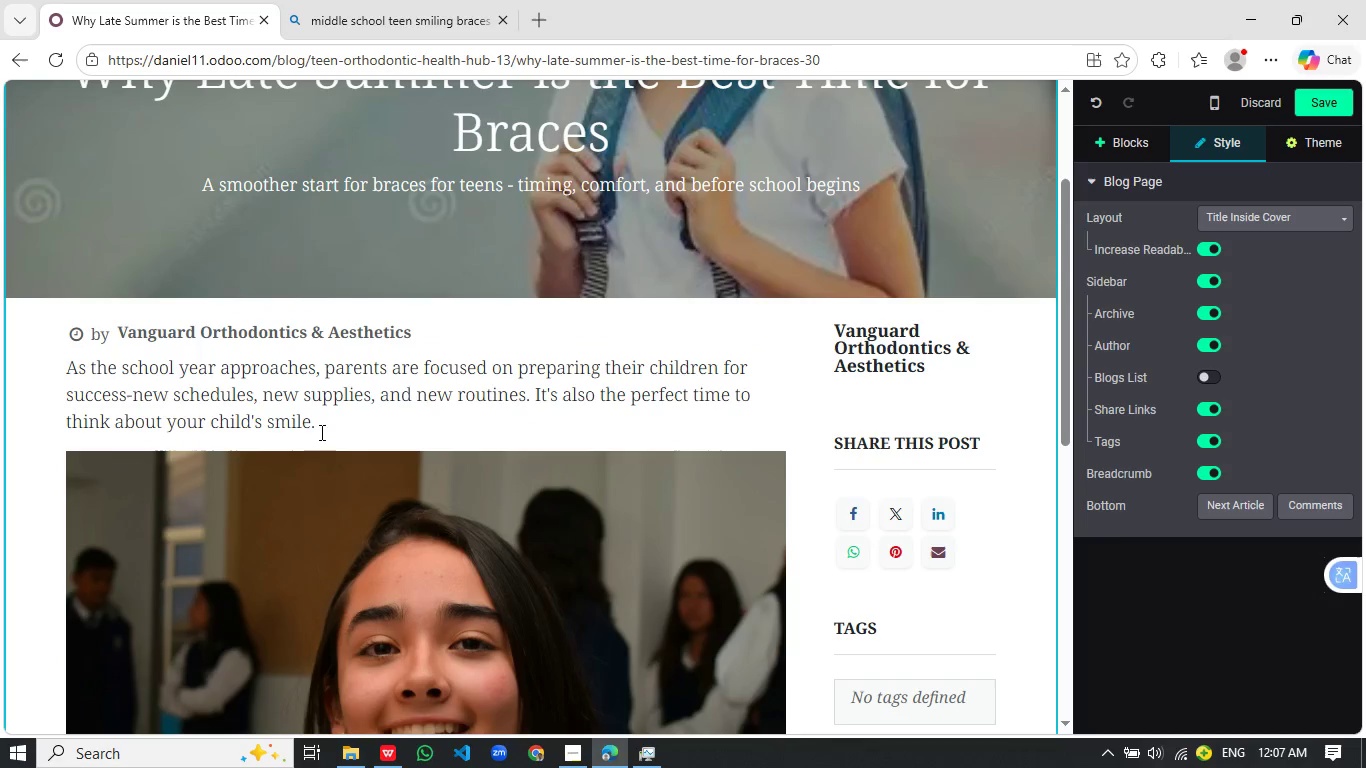 
left_click([305, 393])
 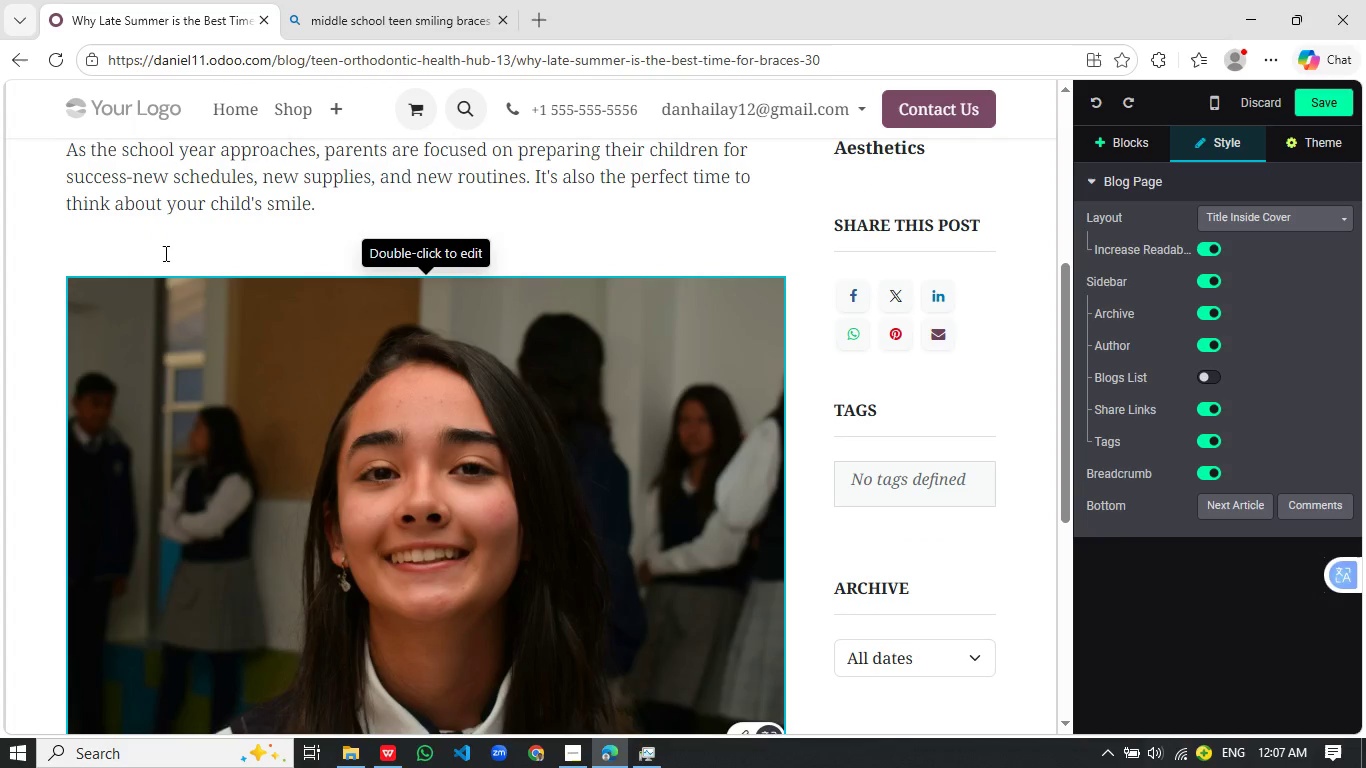 
left_click([164, 253])
 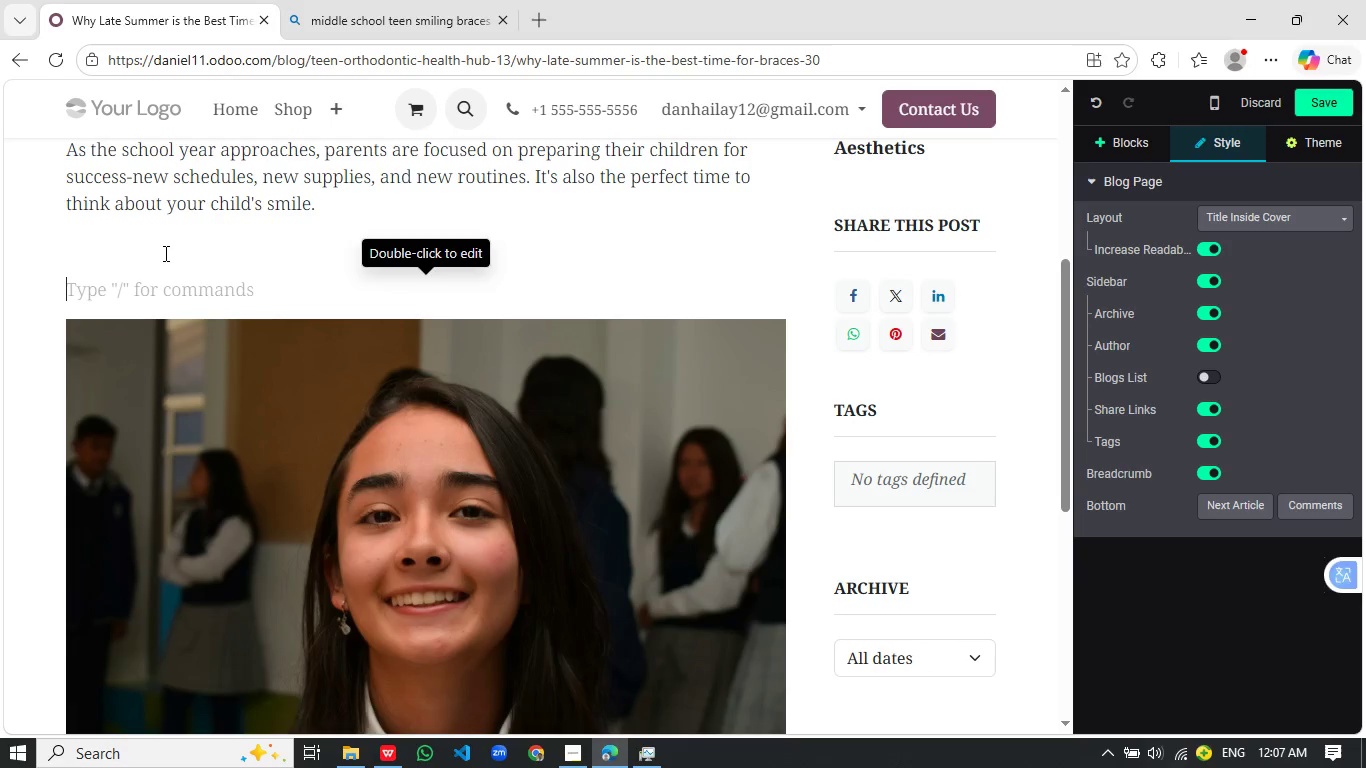 
key(Enter)
 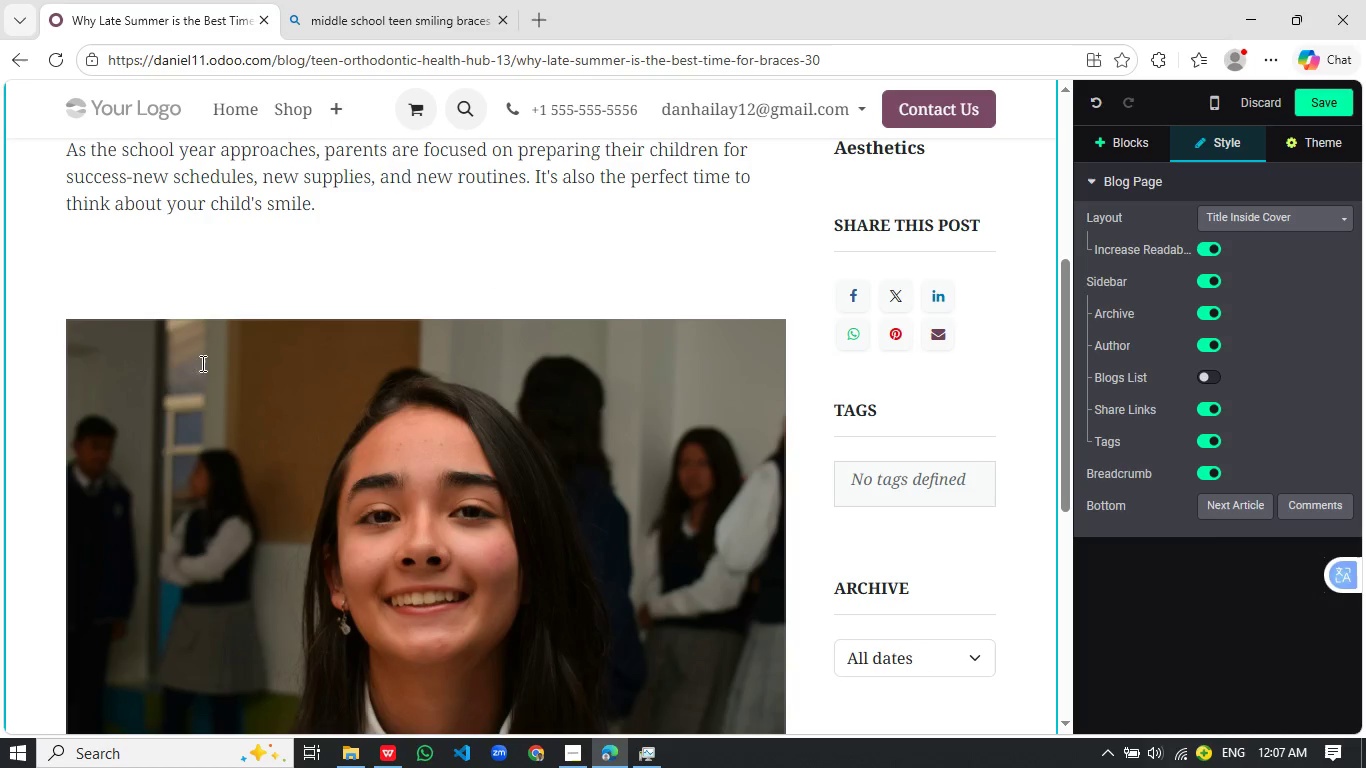 
left_click([201, 363])
 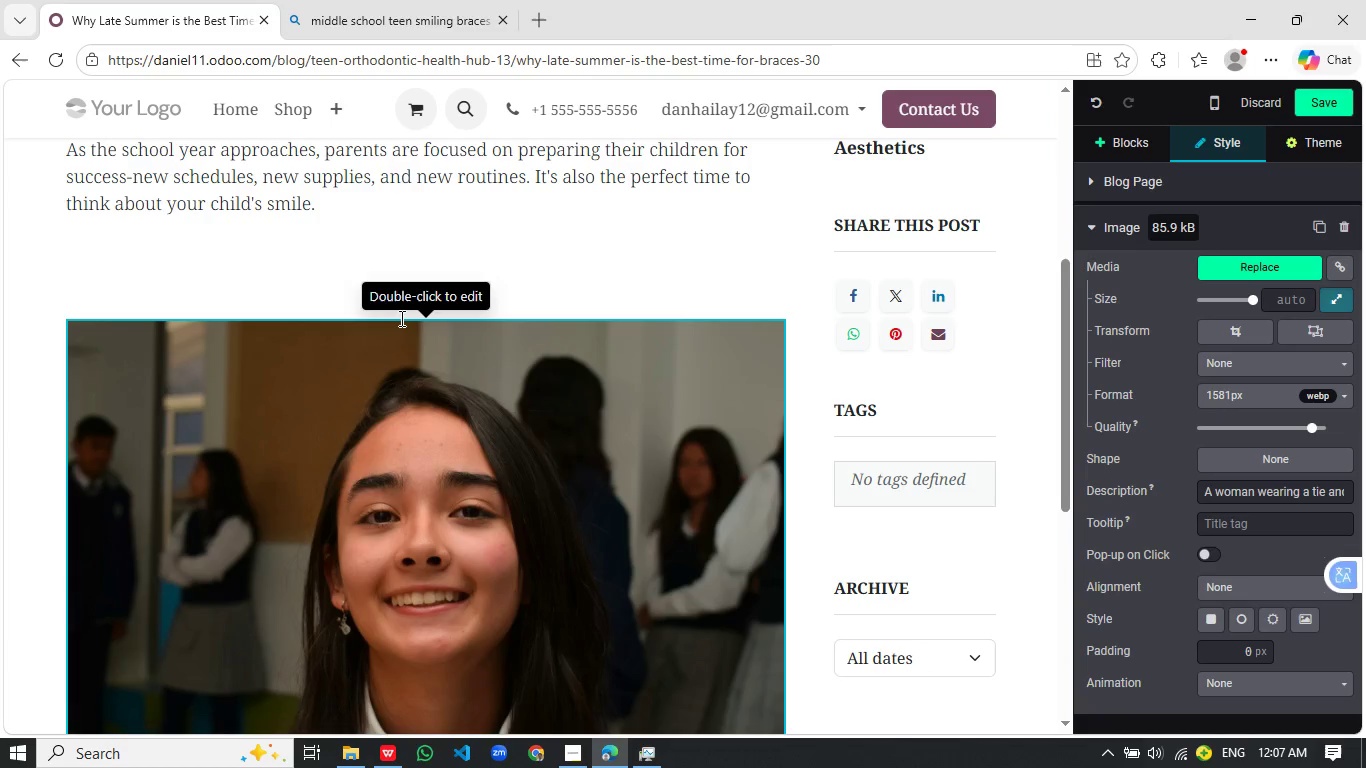 
left_click_drag(start_coordinate=[400, 318], to_coordinate=[288, 248])
 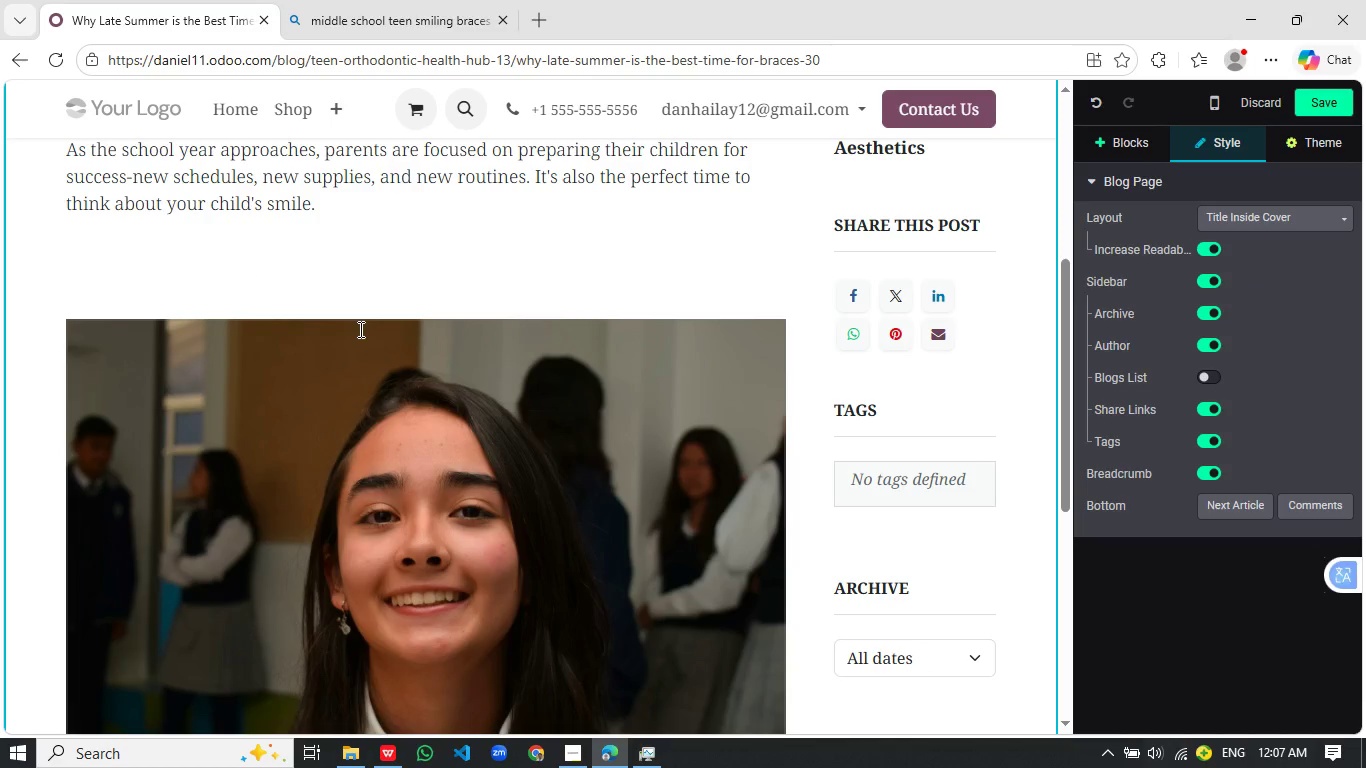 
left_click([376, 351])
 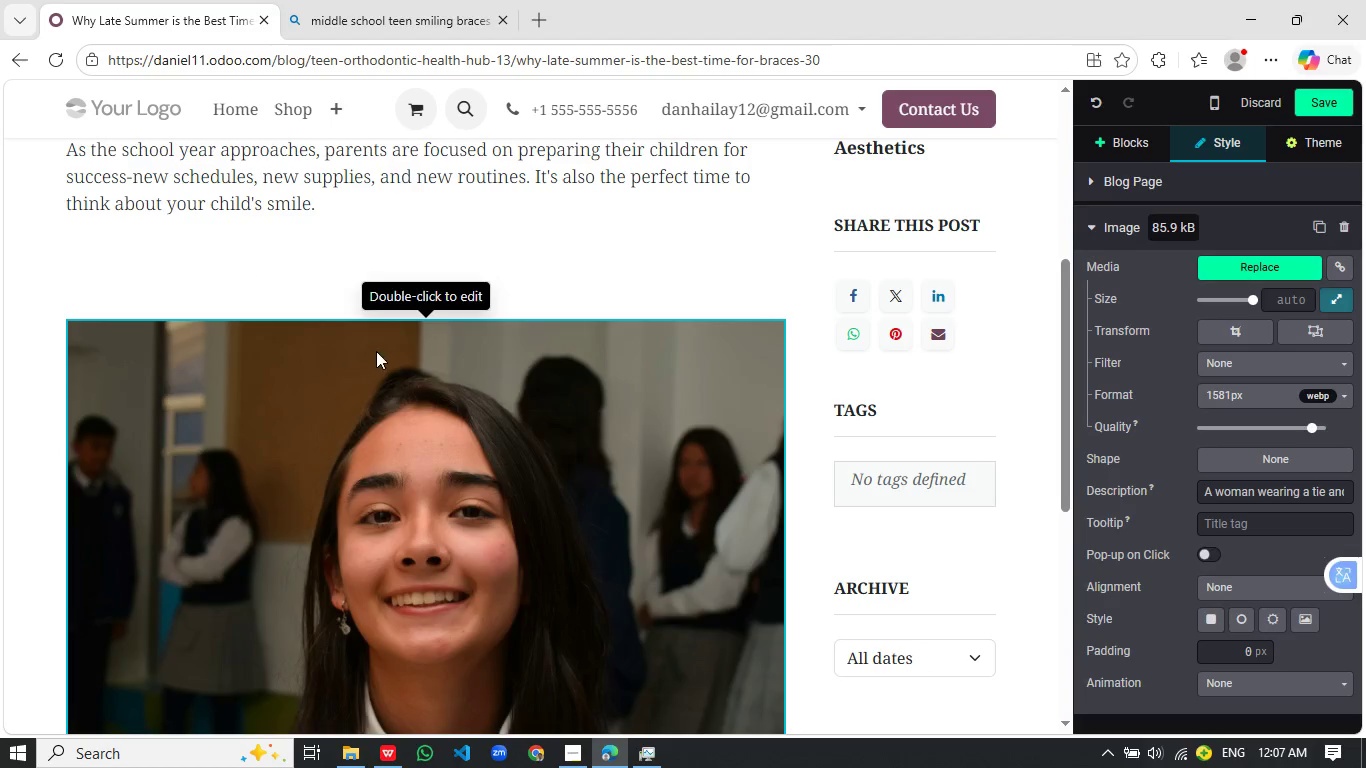 
key(Delete)
 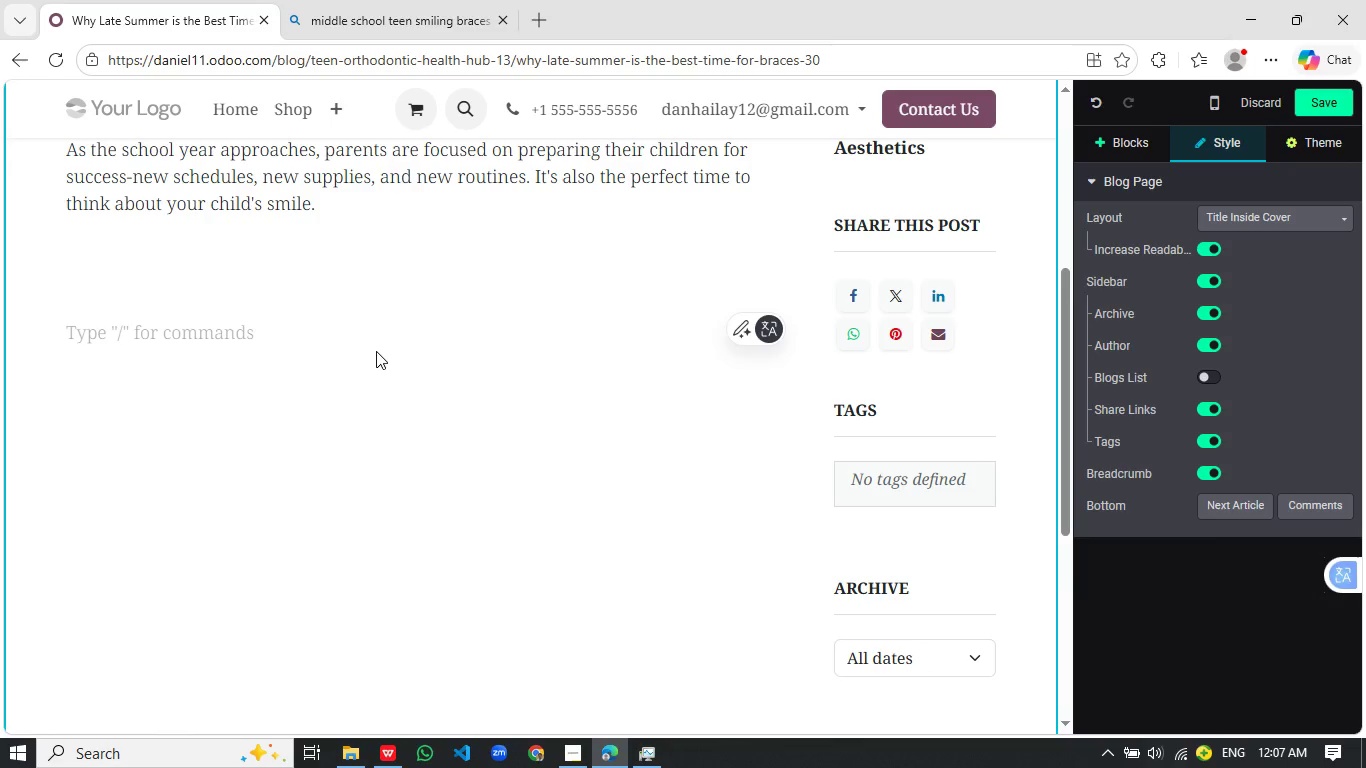 
key(Control+V)
 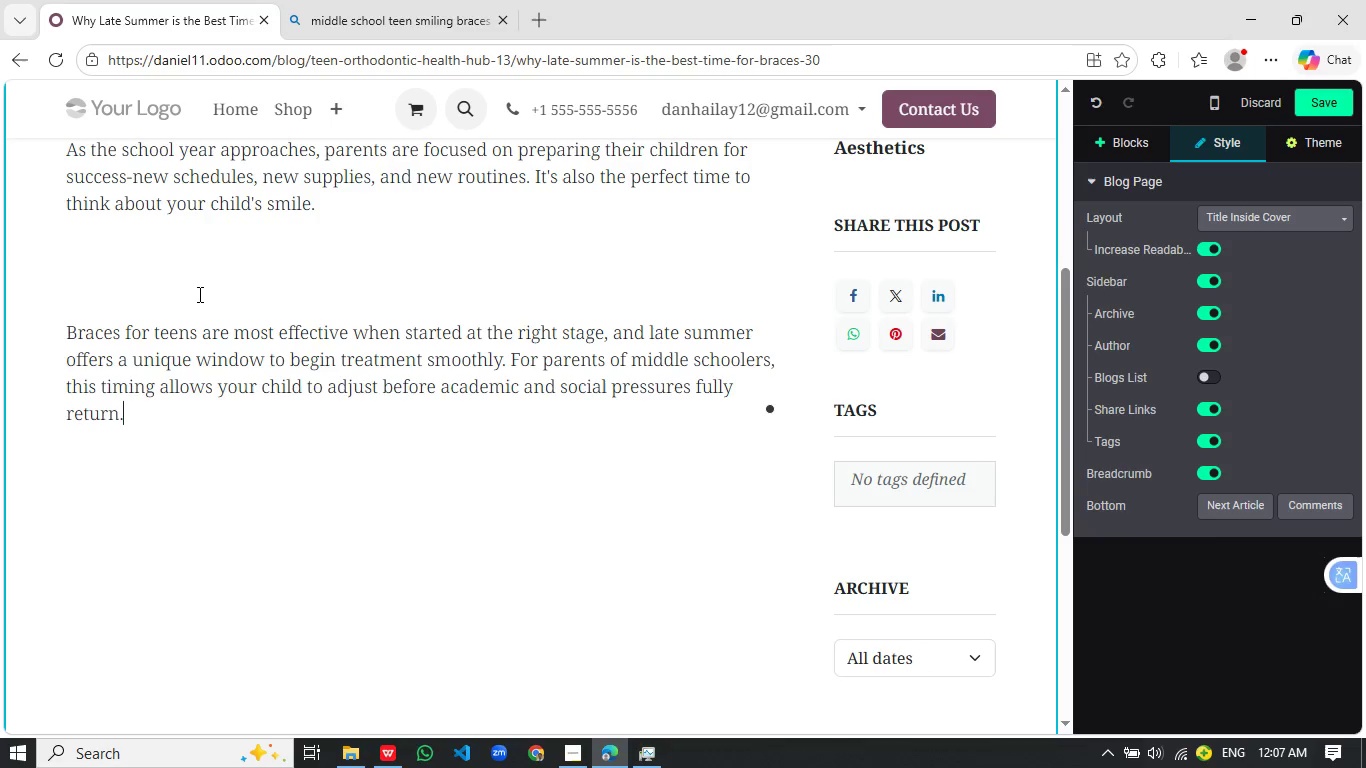 
left_click([198, 294])
 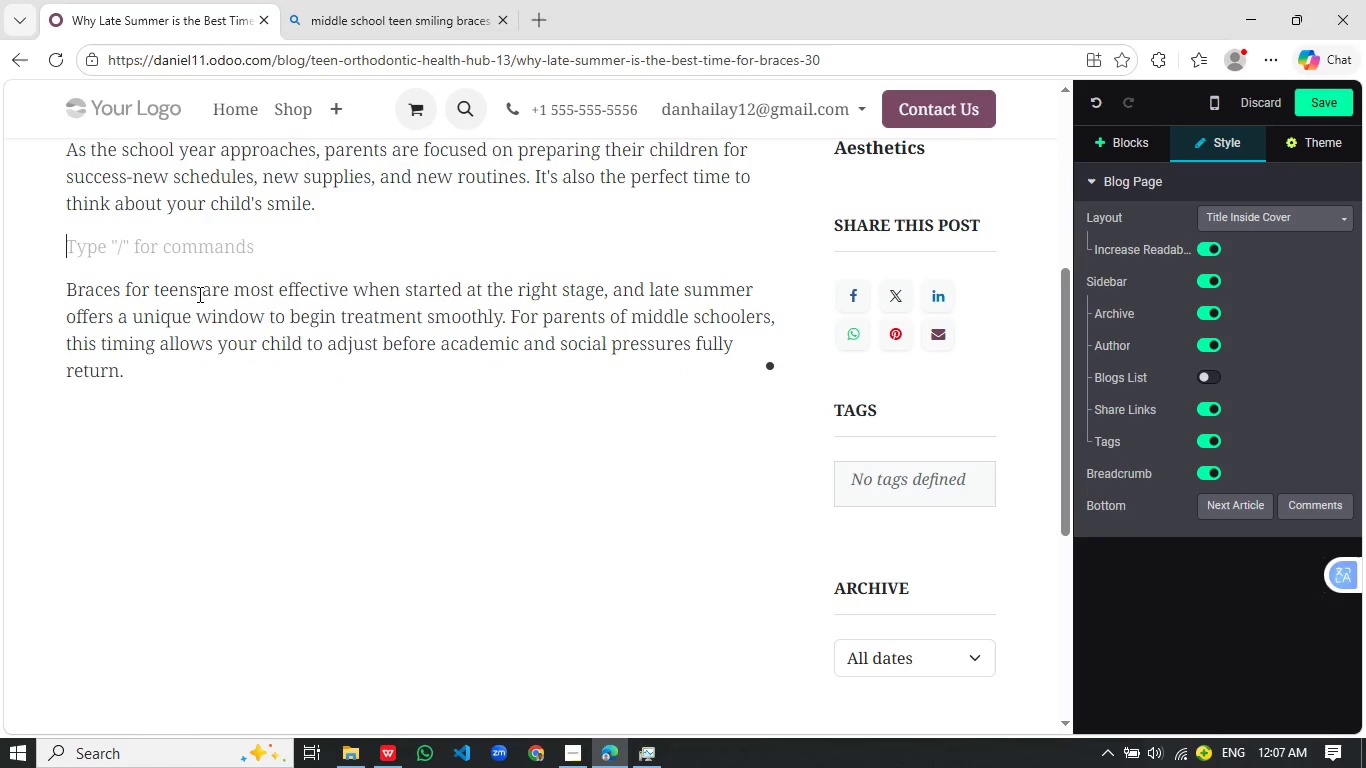 
key(Backspace)
type(/me)
 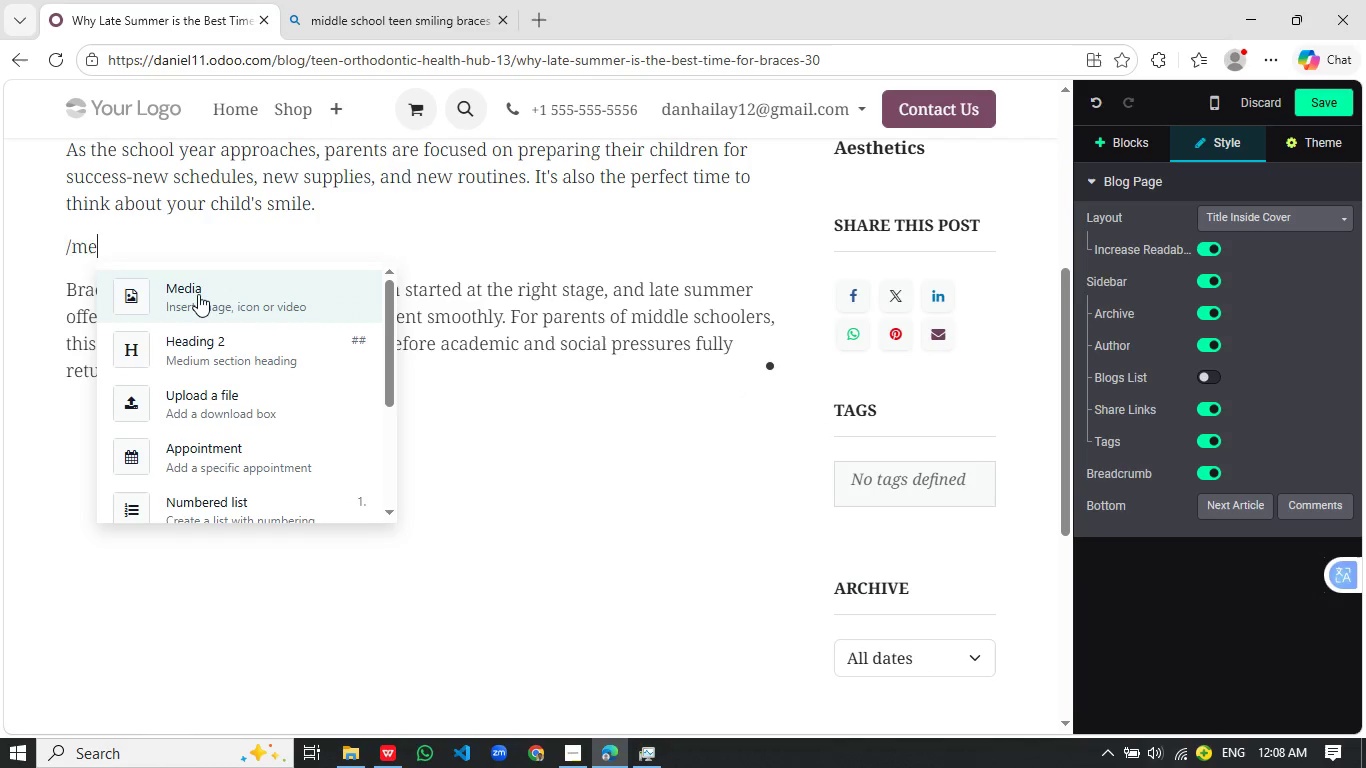 
left_click([198, 294])
 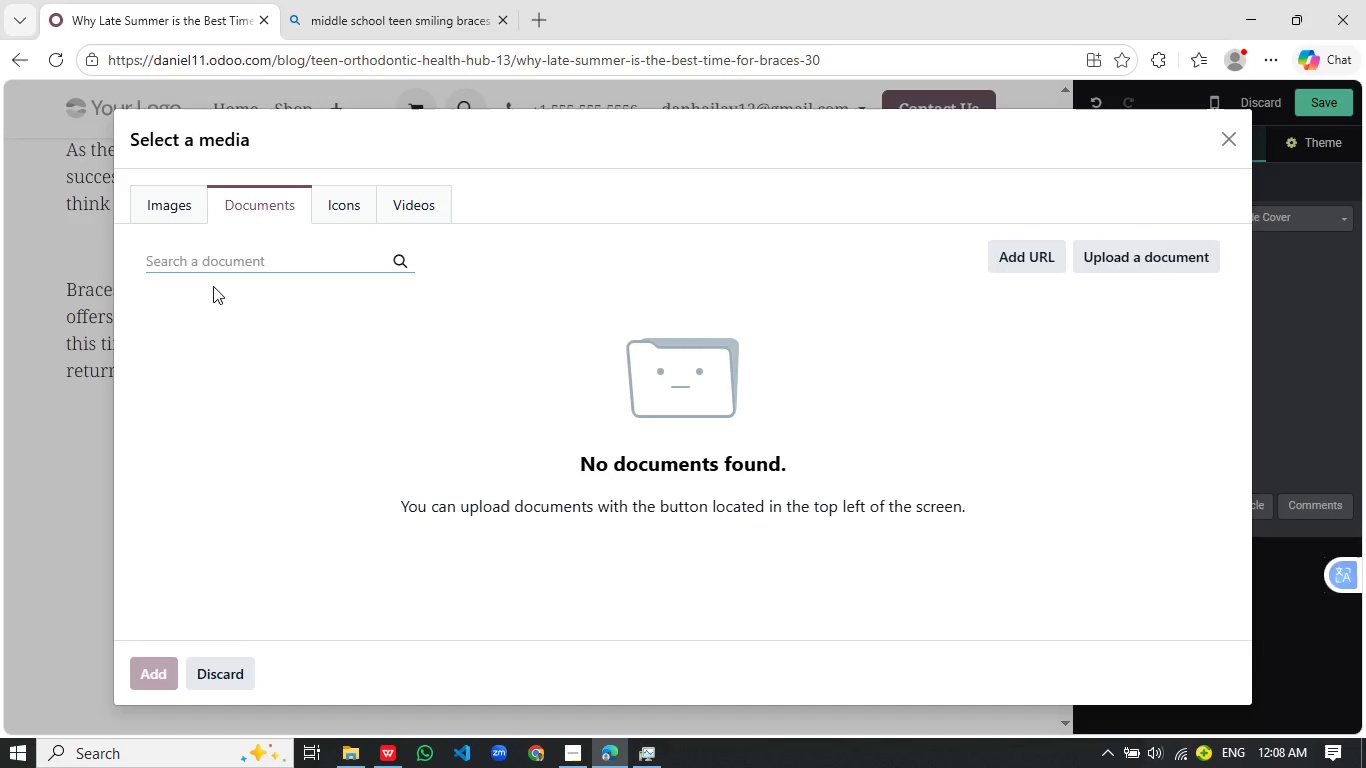 
wait(28.97)
 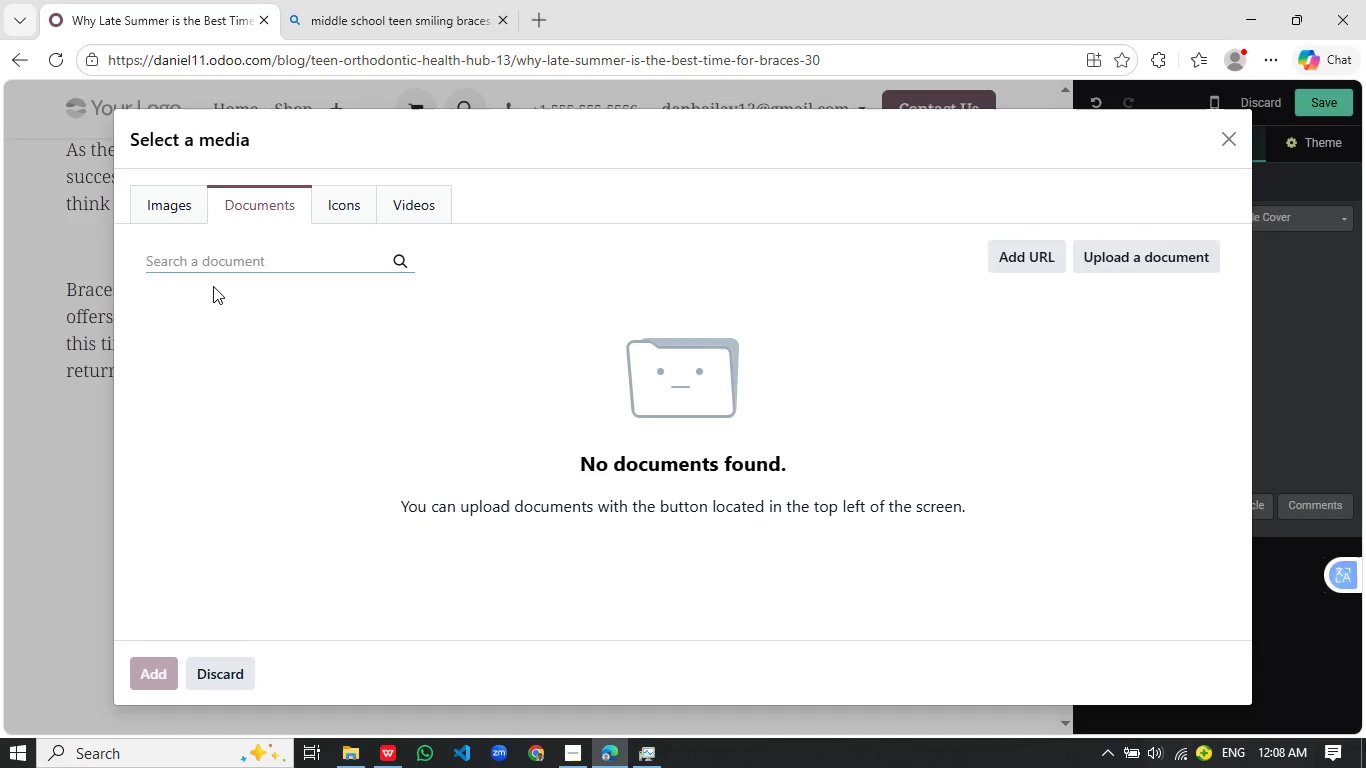 
left_click([262, 256])
 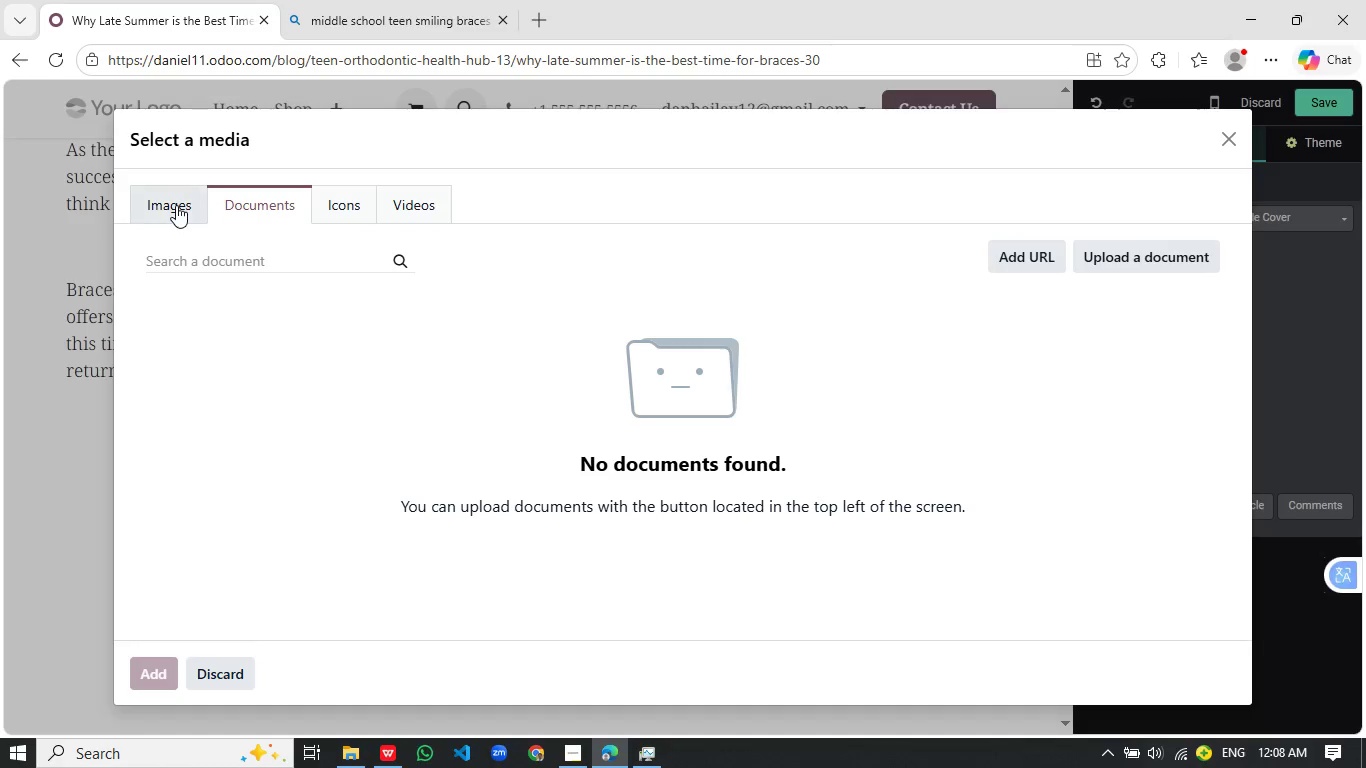 
double_click([176, 205])
 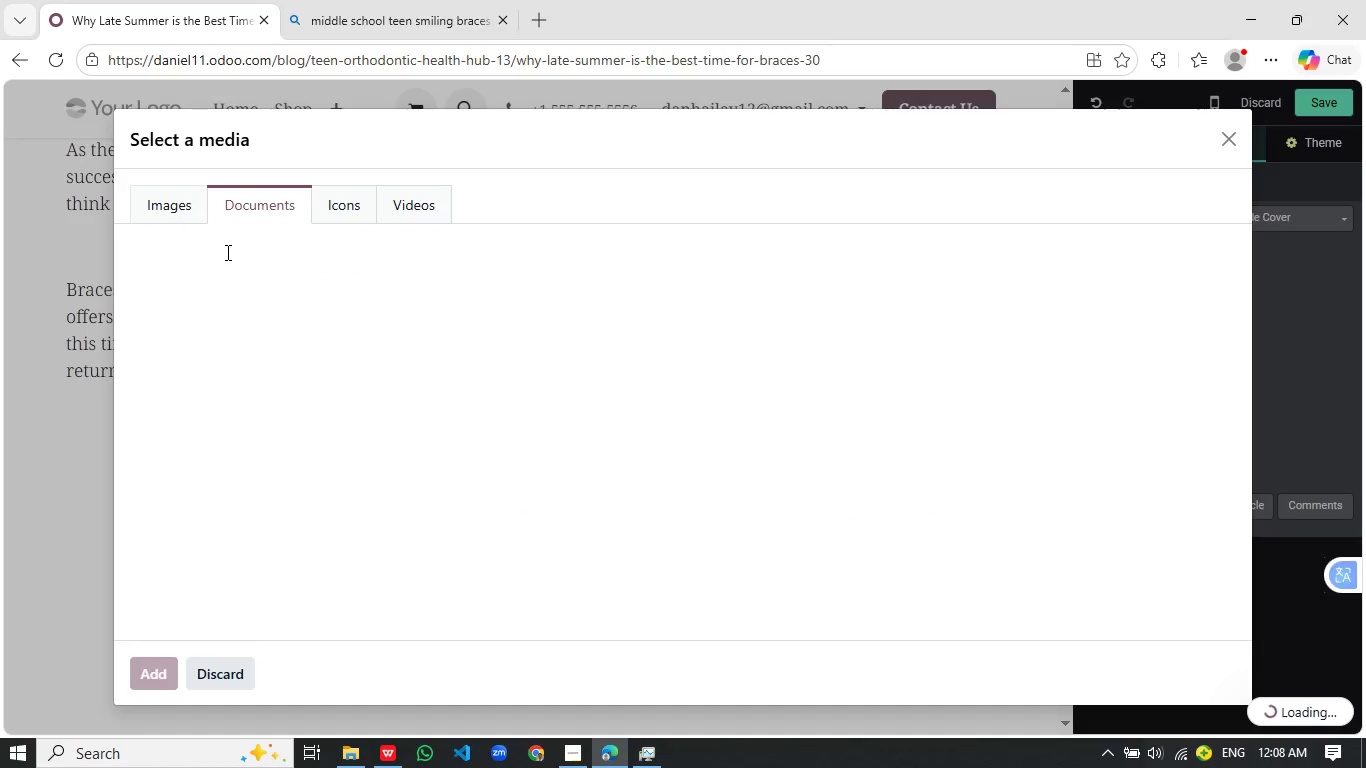 
mouse_move([232, 271])
 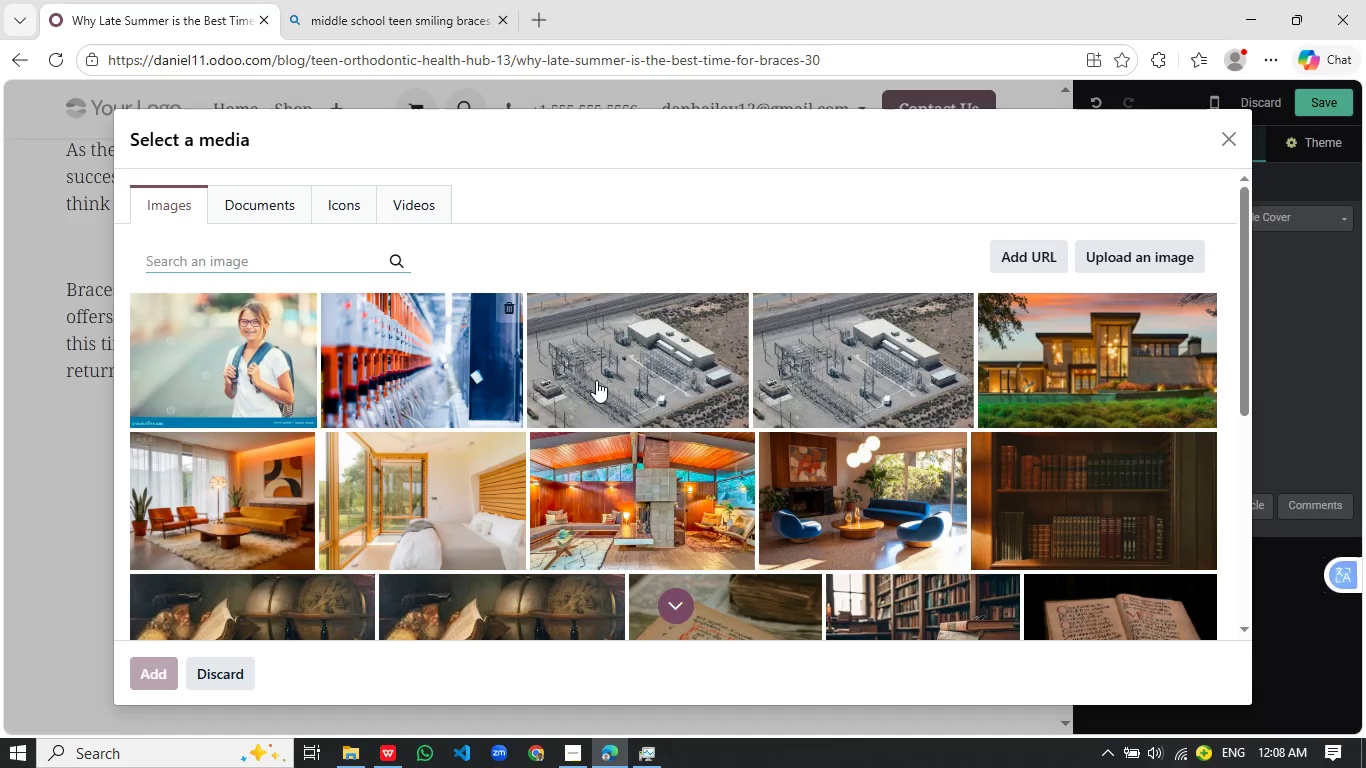 
wait(5.59)
 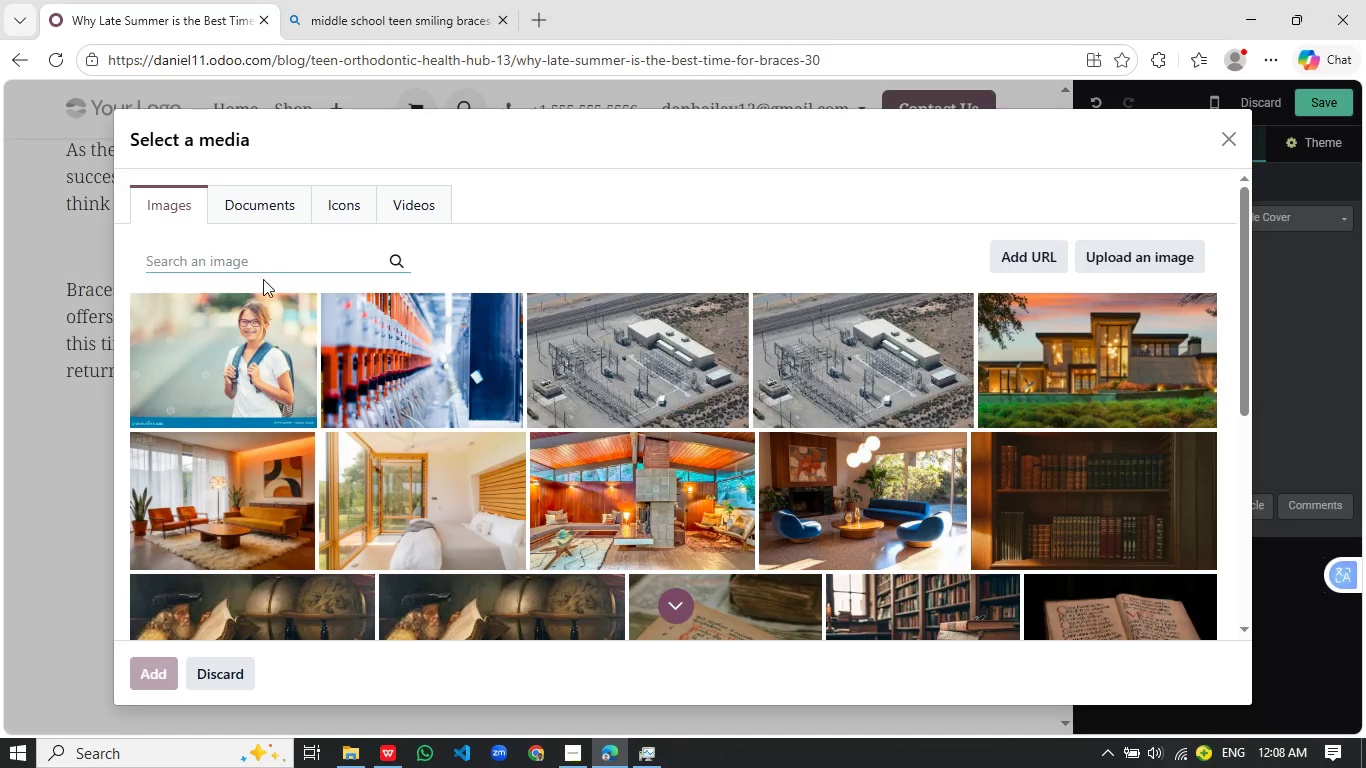 
left_click([210, 256])
 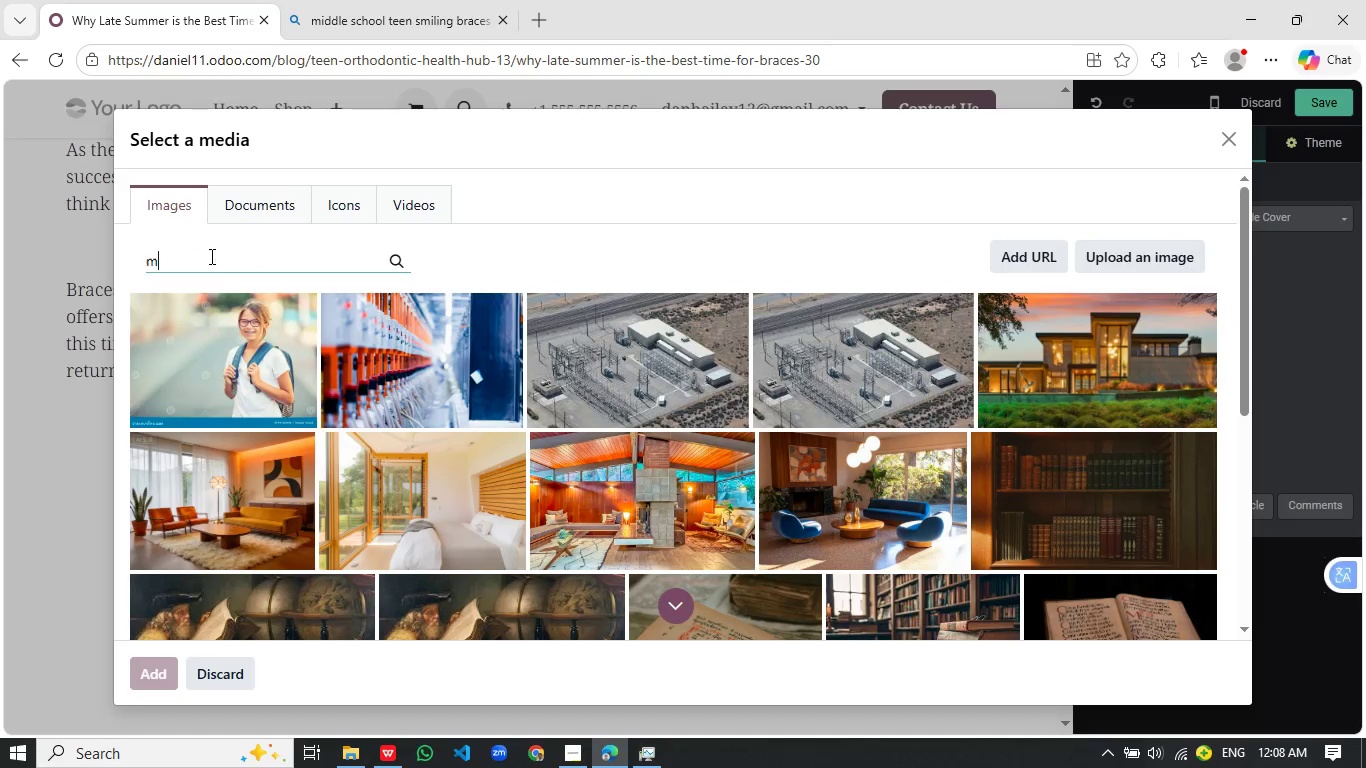 
scroll: coordinate [646, 443], scroll_direction: up, amount: 5.0
 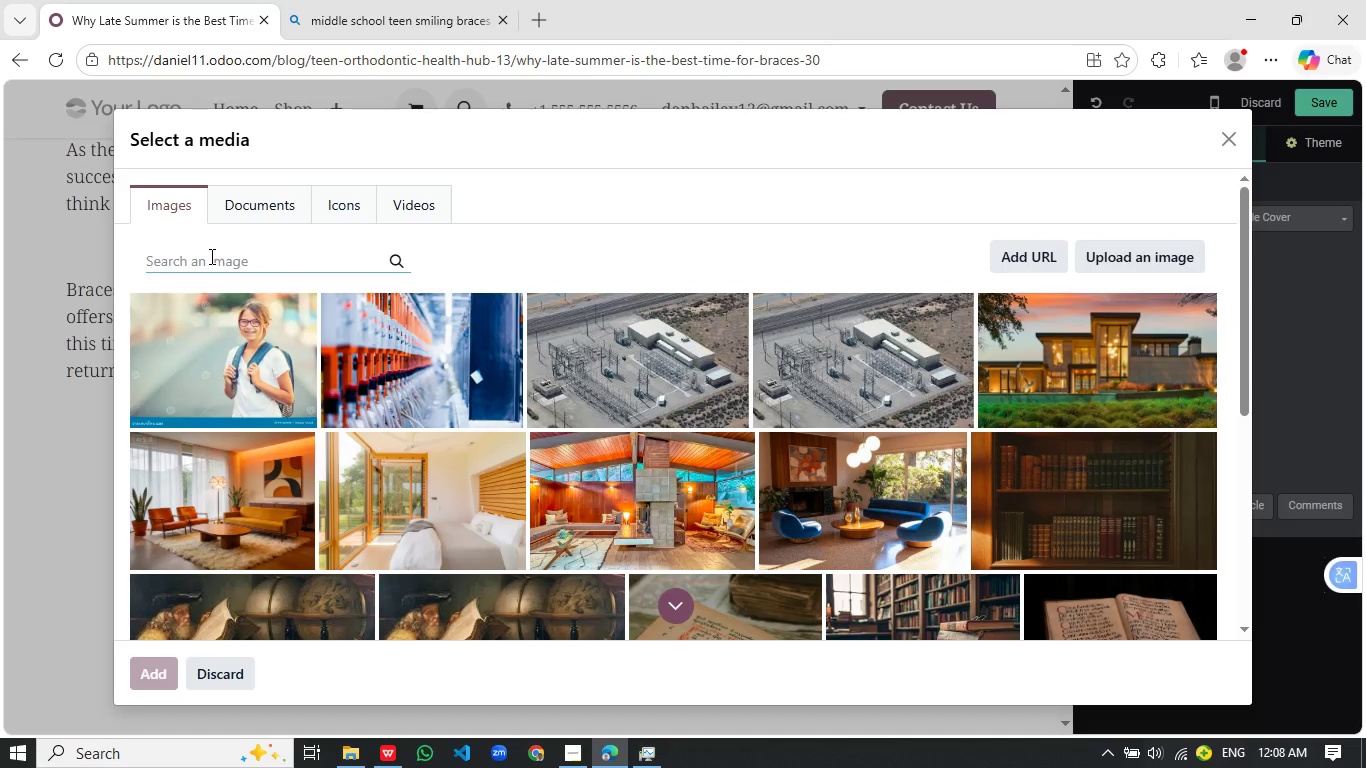 
type(middle)
 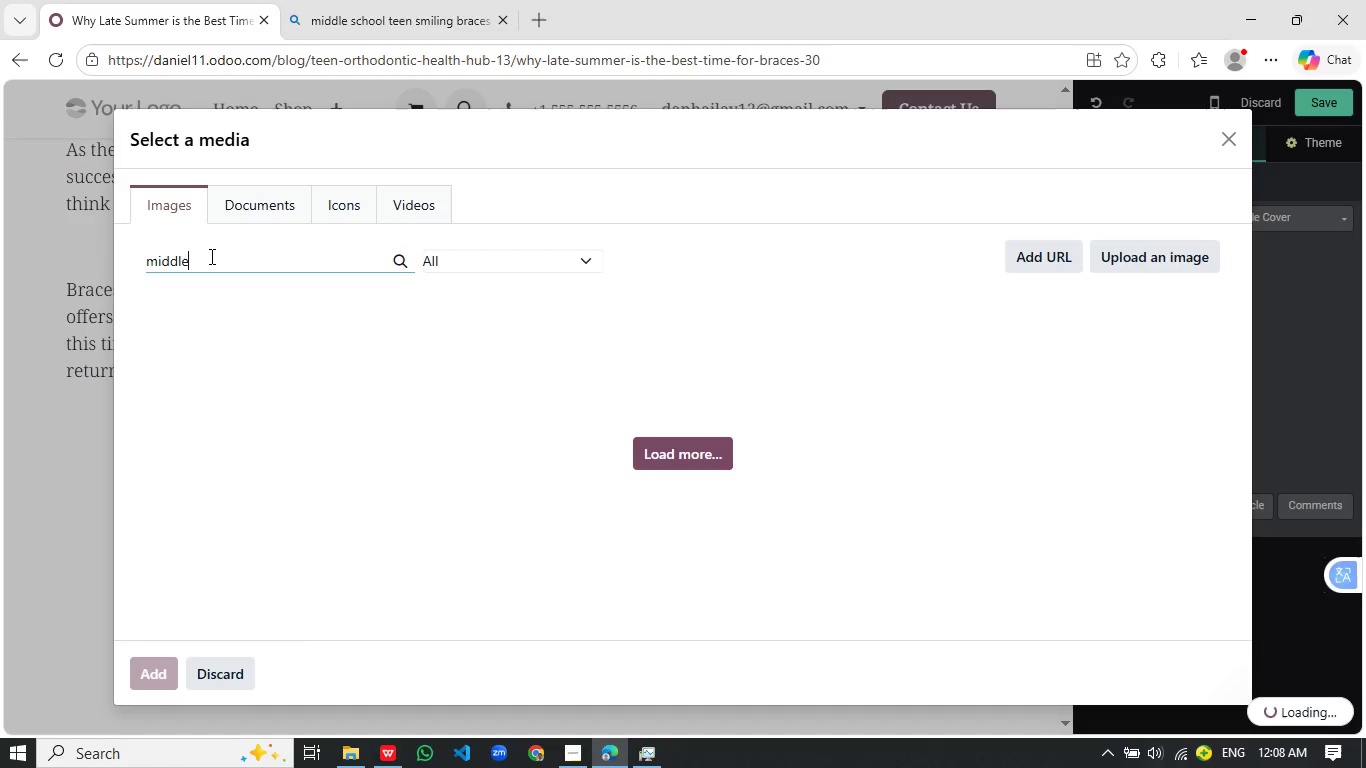 
type( school)
 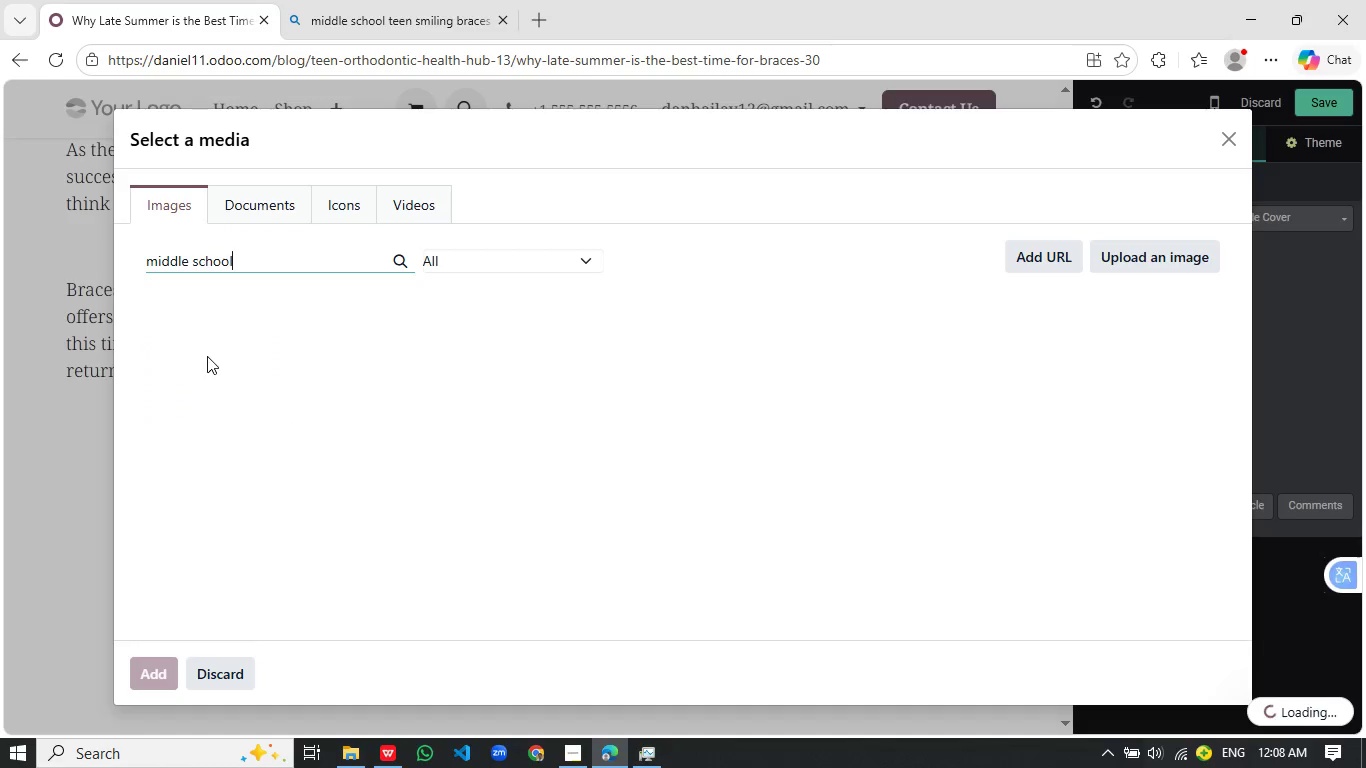 
left_click([207, 356])
 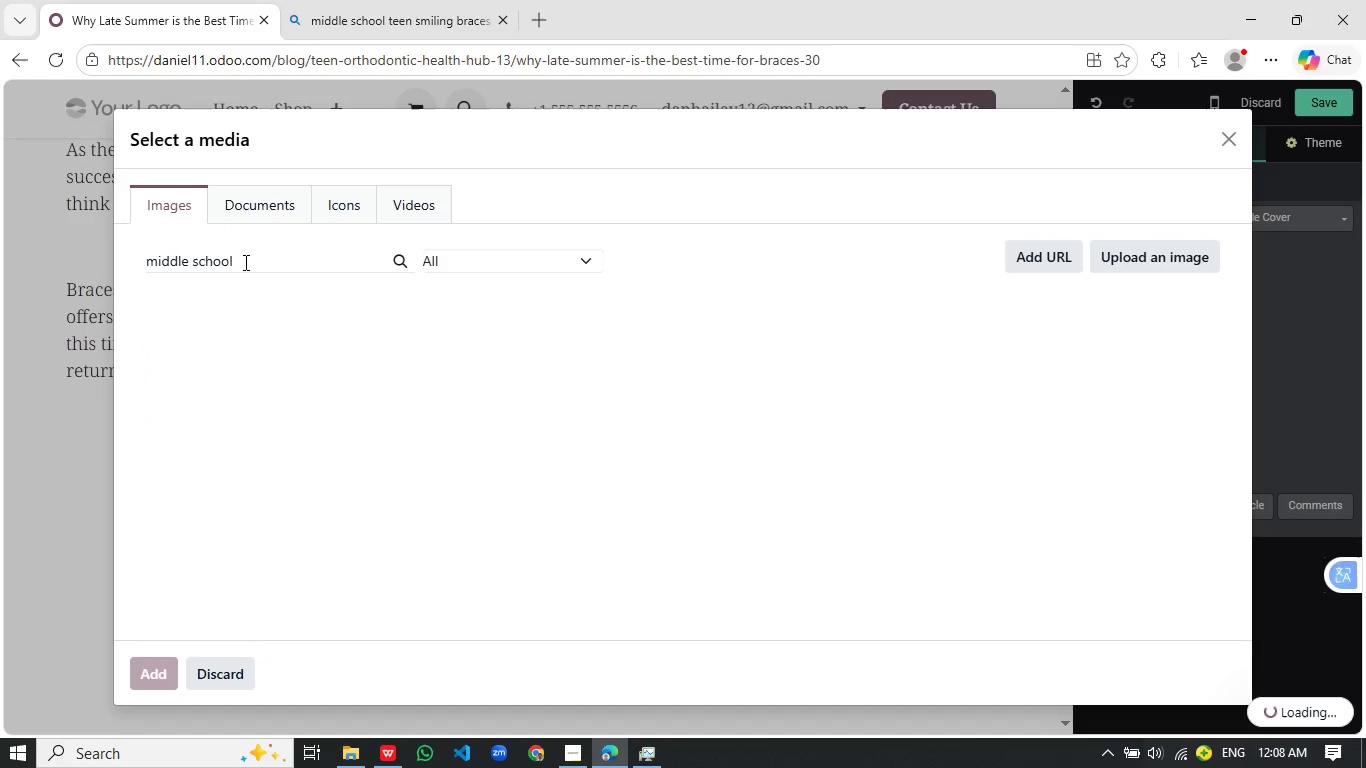 
left_click_drag(start_coordinate=[244, 262], to_coordinate=[192, 260])
 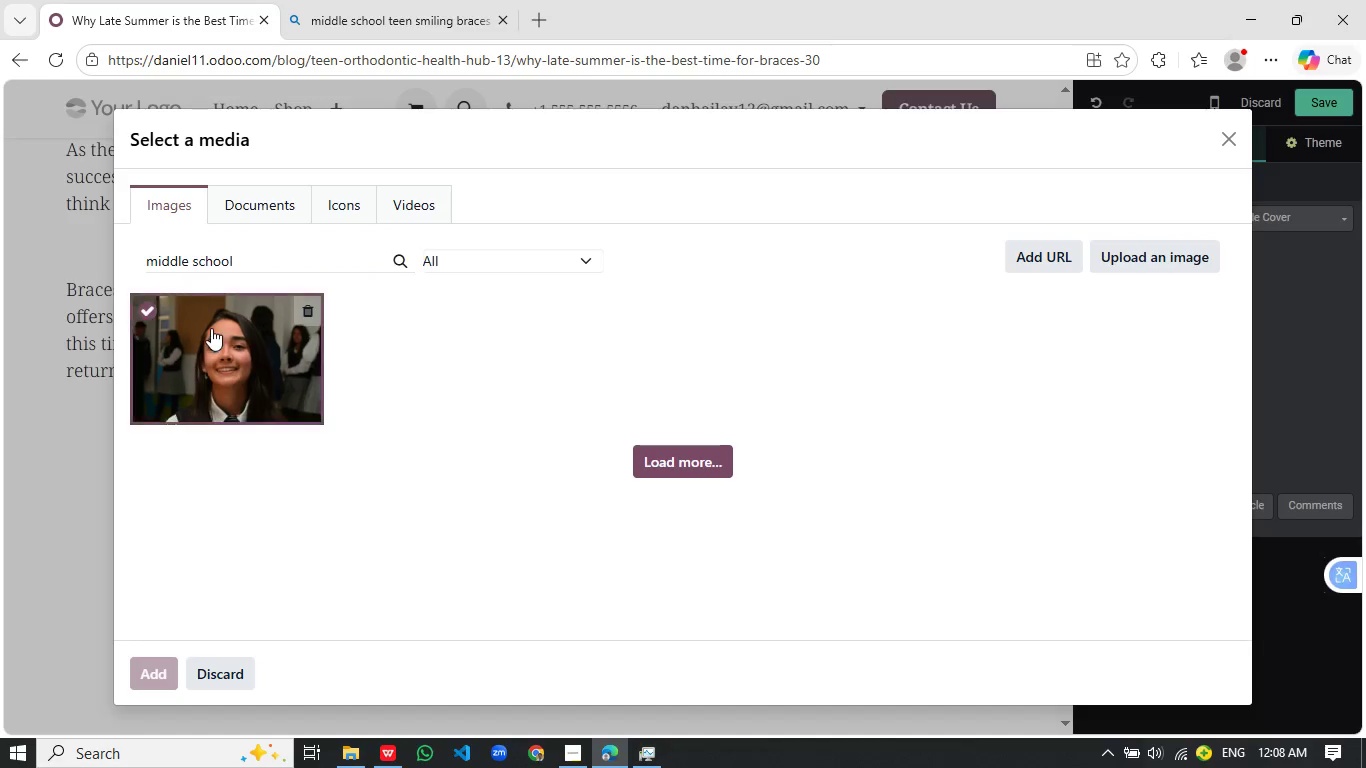 
left_click([211, 328])
 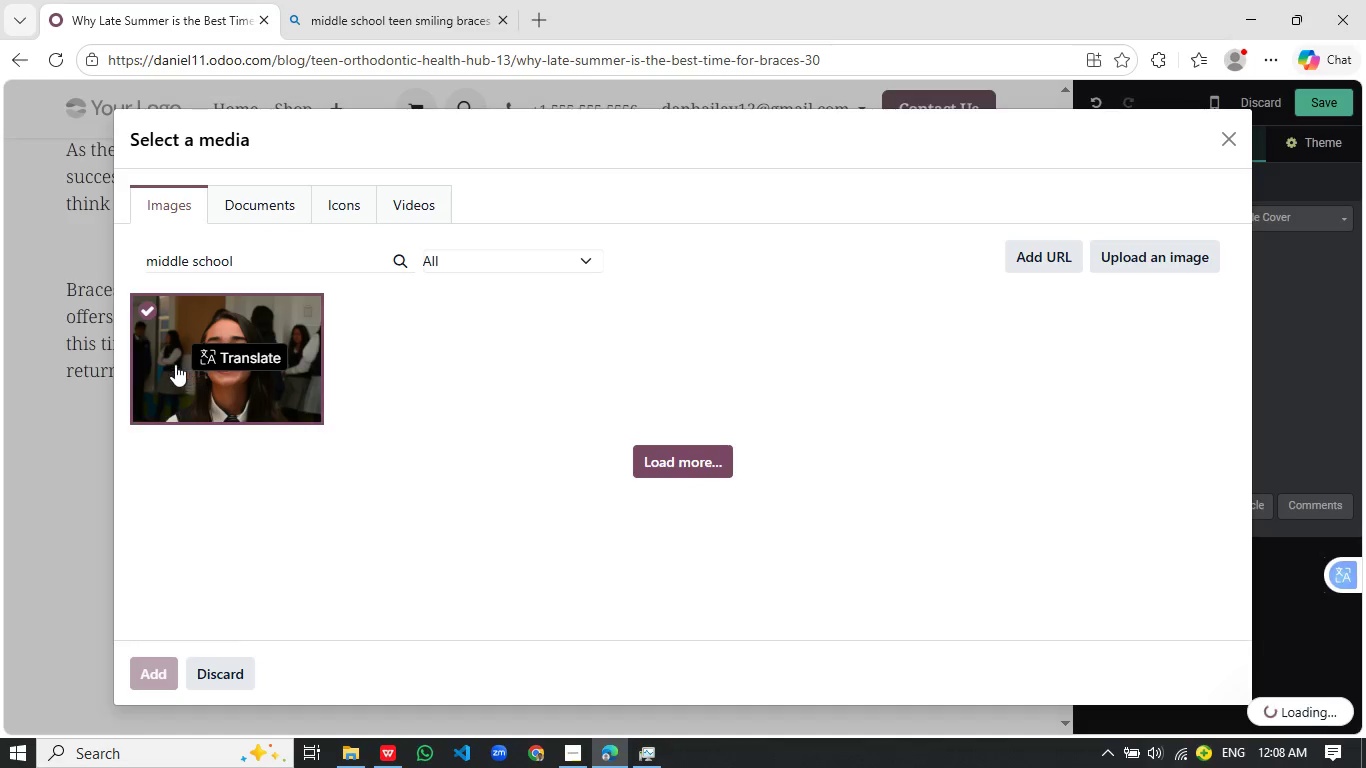 
left_click([172, 359])
 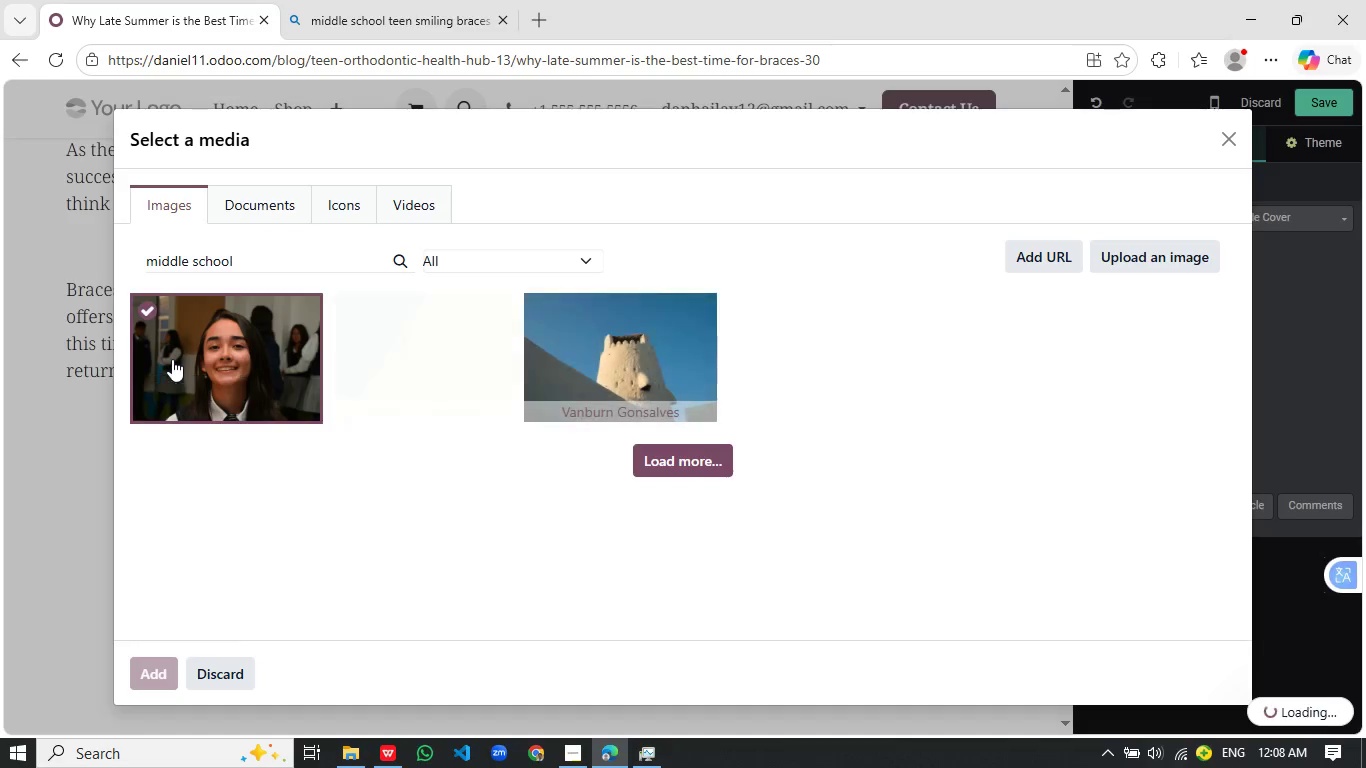 
left_click([172, 359])
 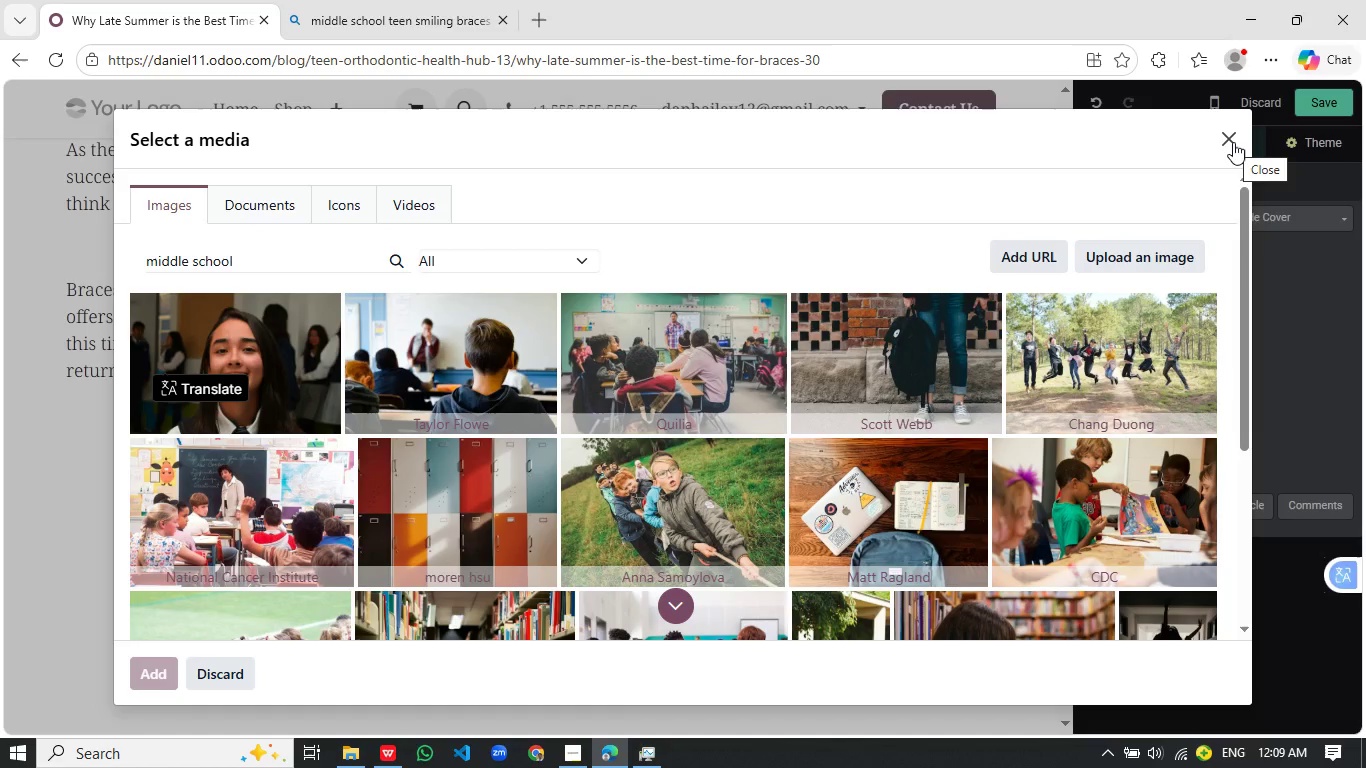 
wait(11.77)
 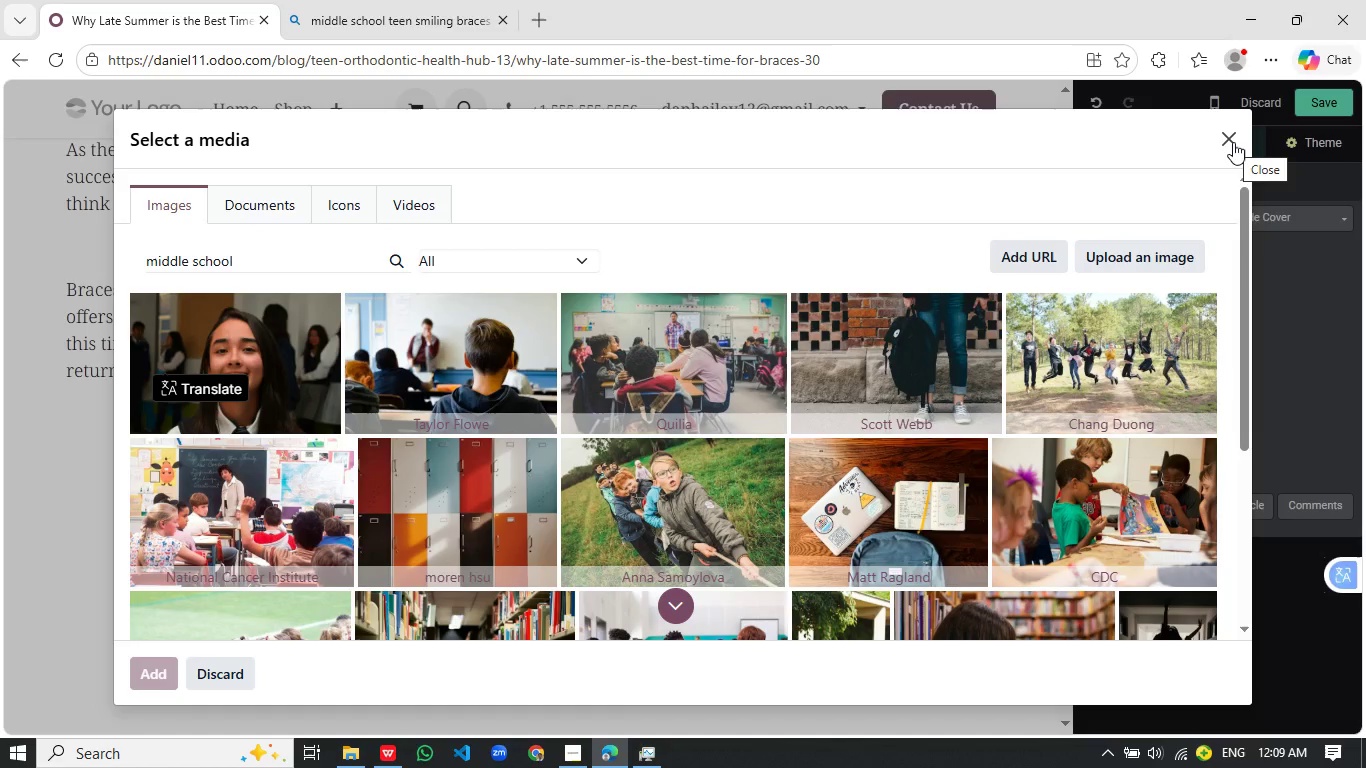 
left_click([270, 340])
 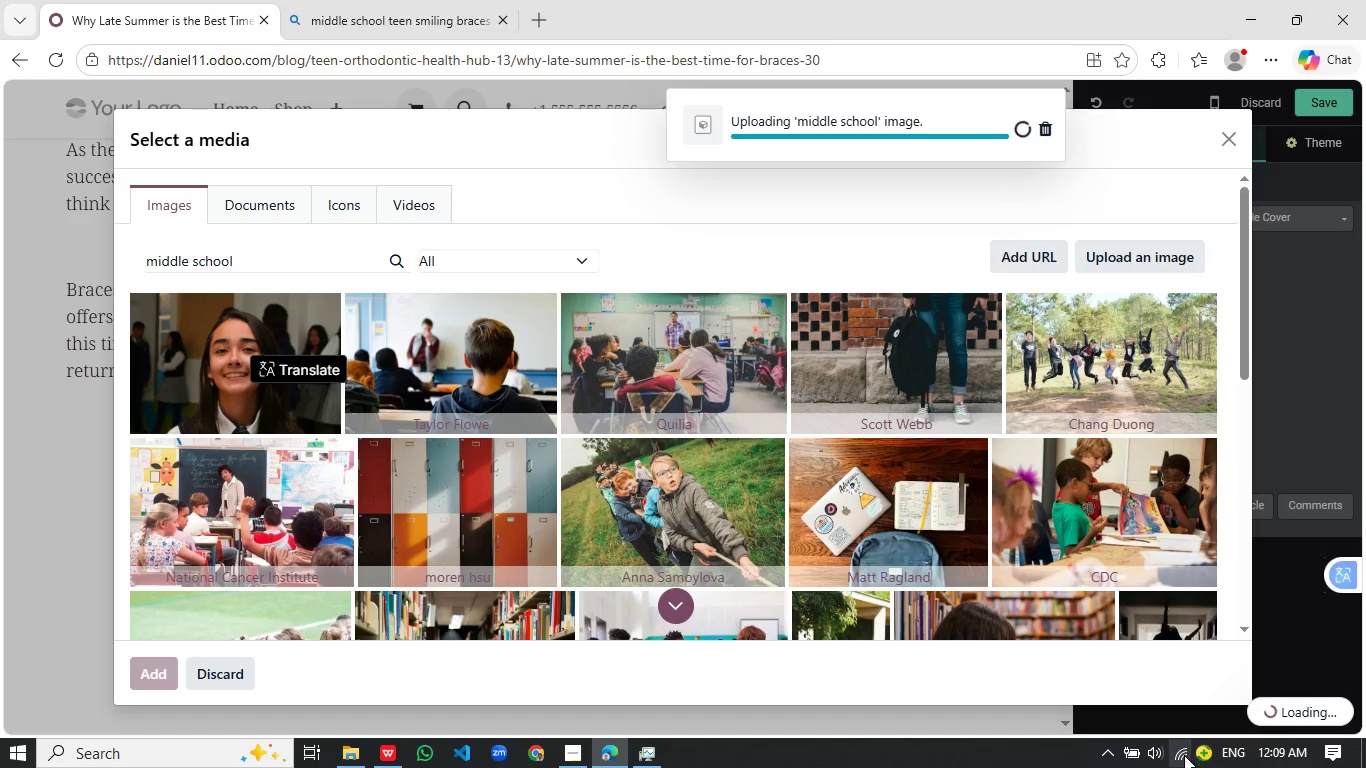 
left_click([1183, 757])
 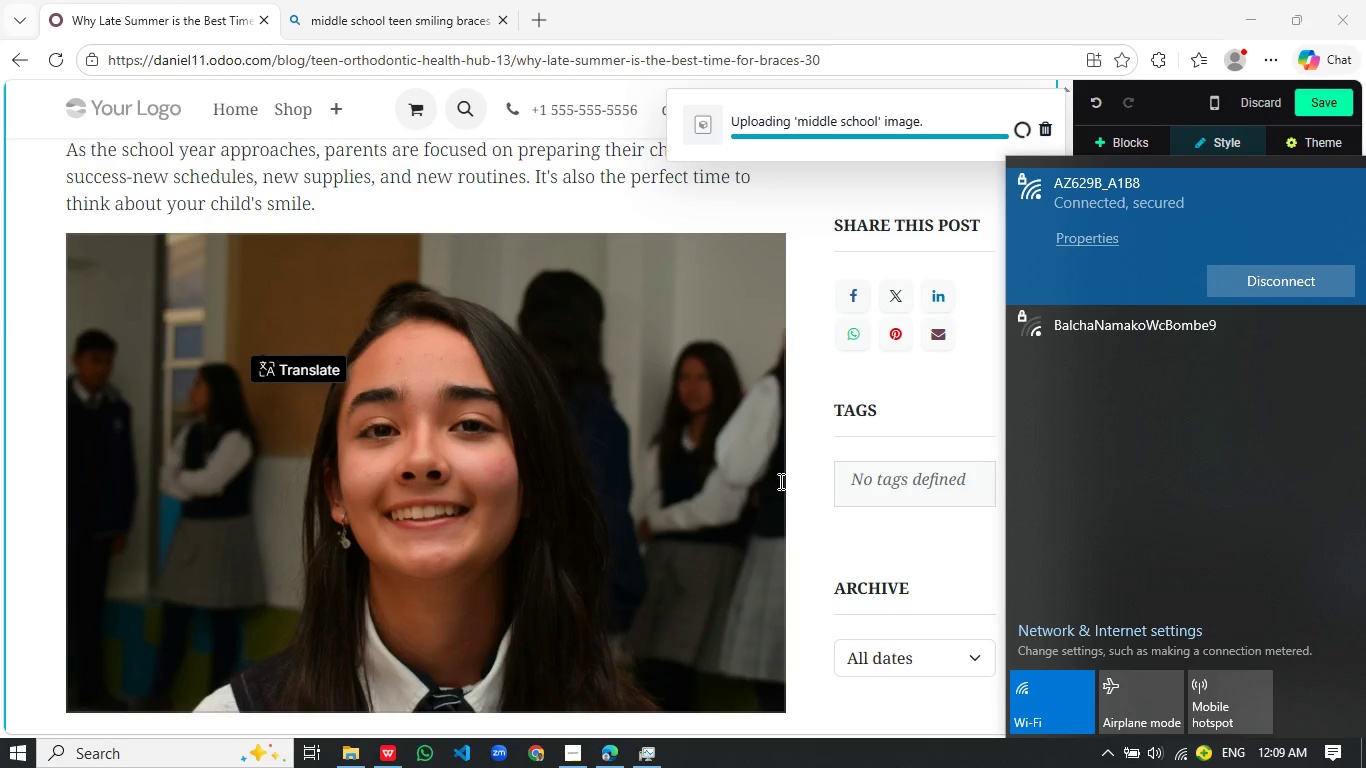 
wait(5.16)
 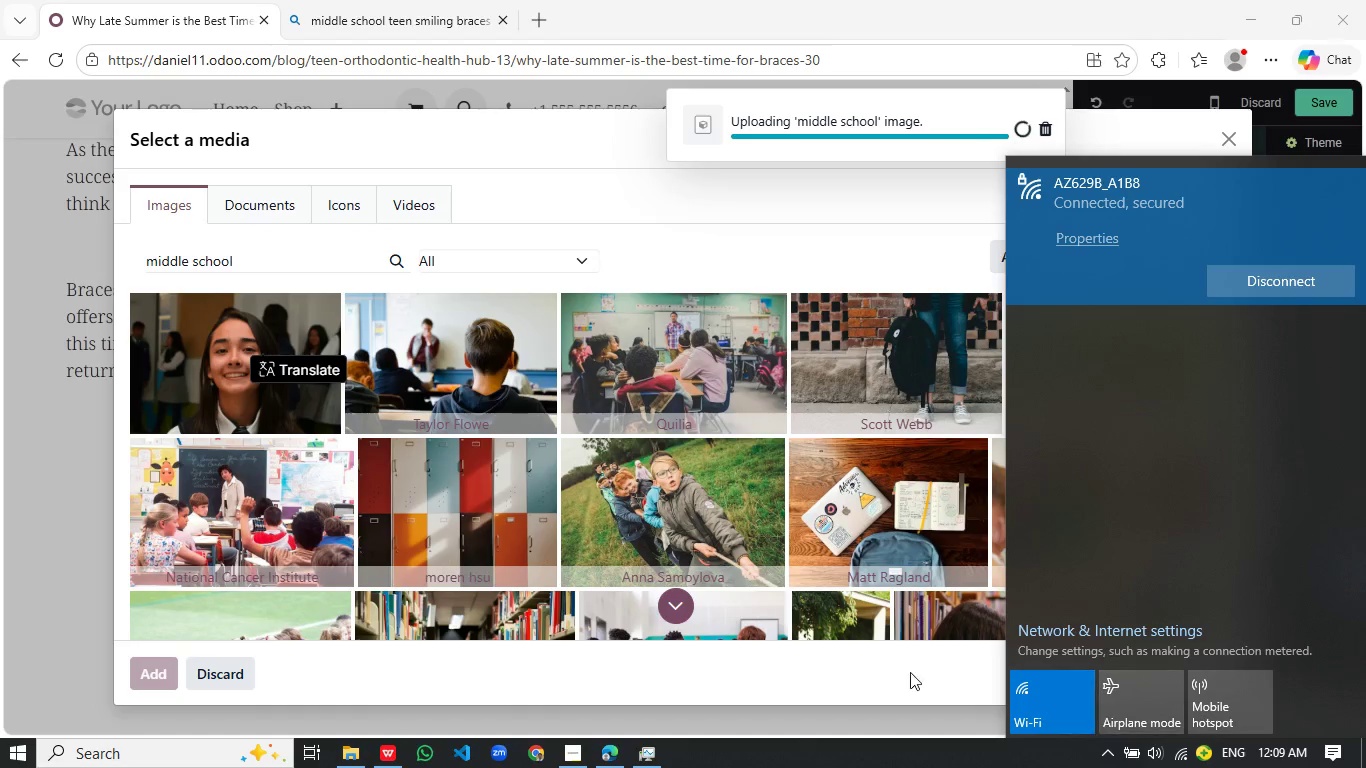 
left_click([582, 271])
 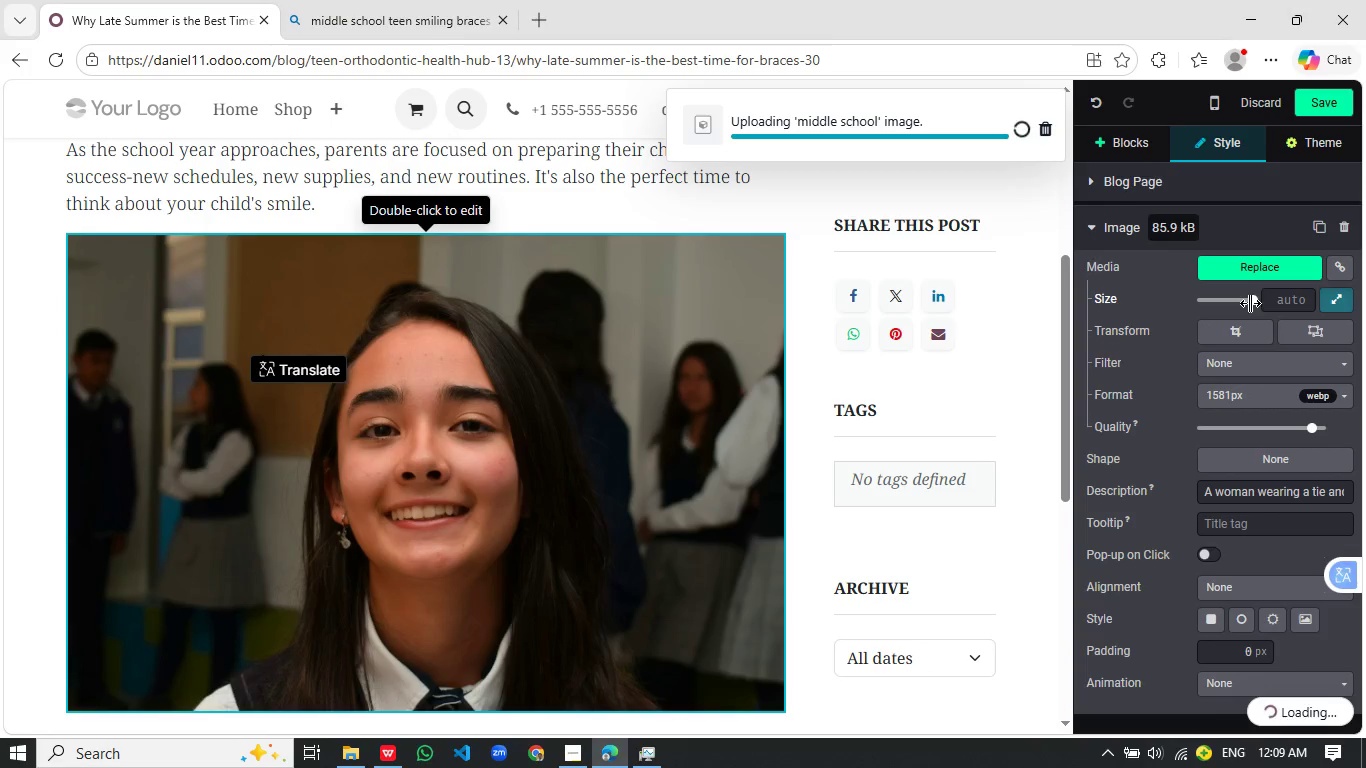 
left_click([1250, 303])
 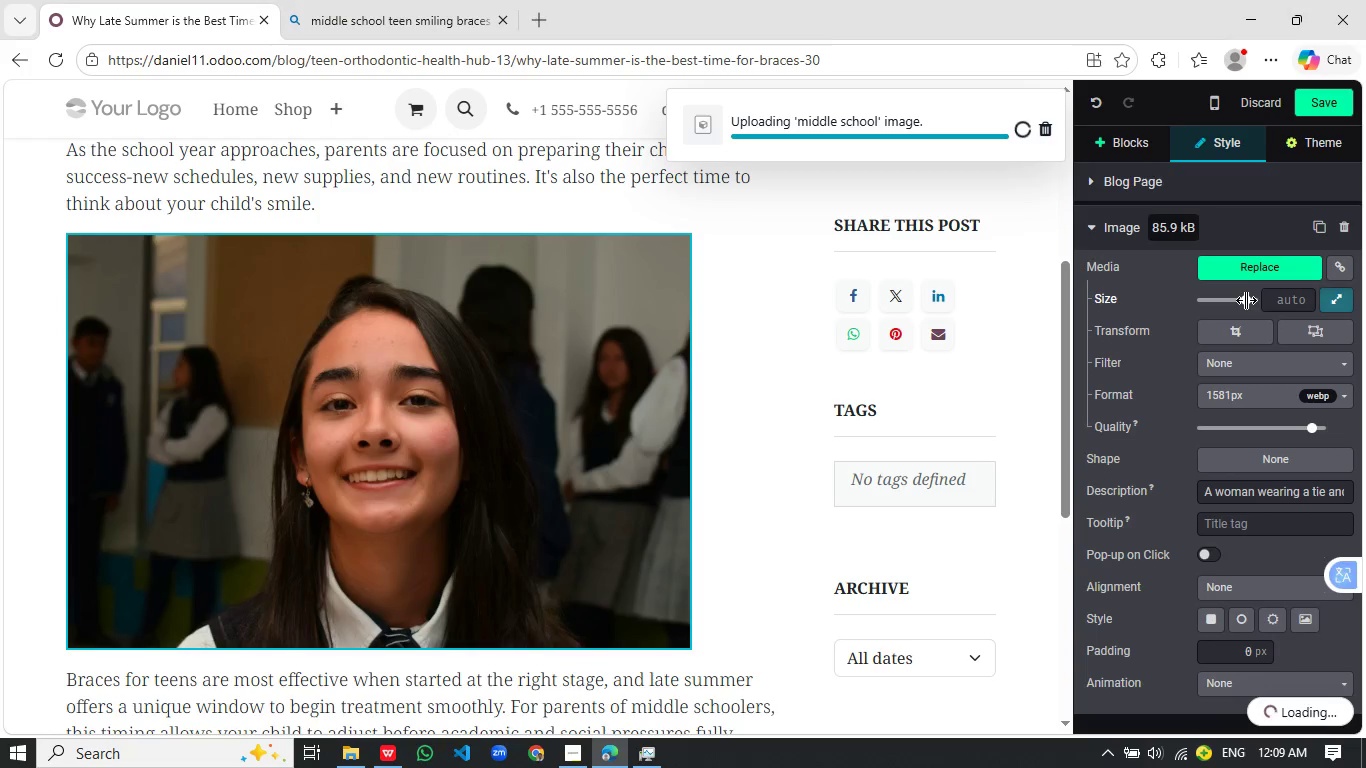 
left_click([1246, 300])
 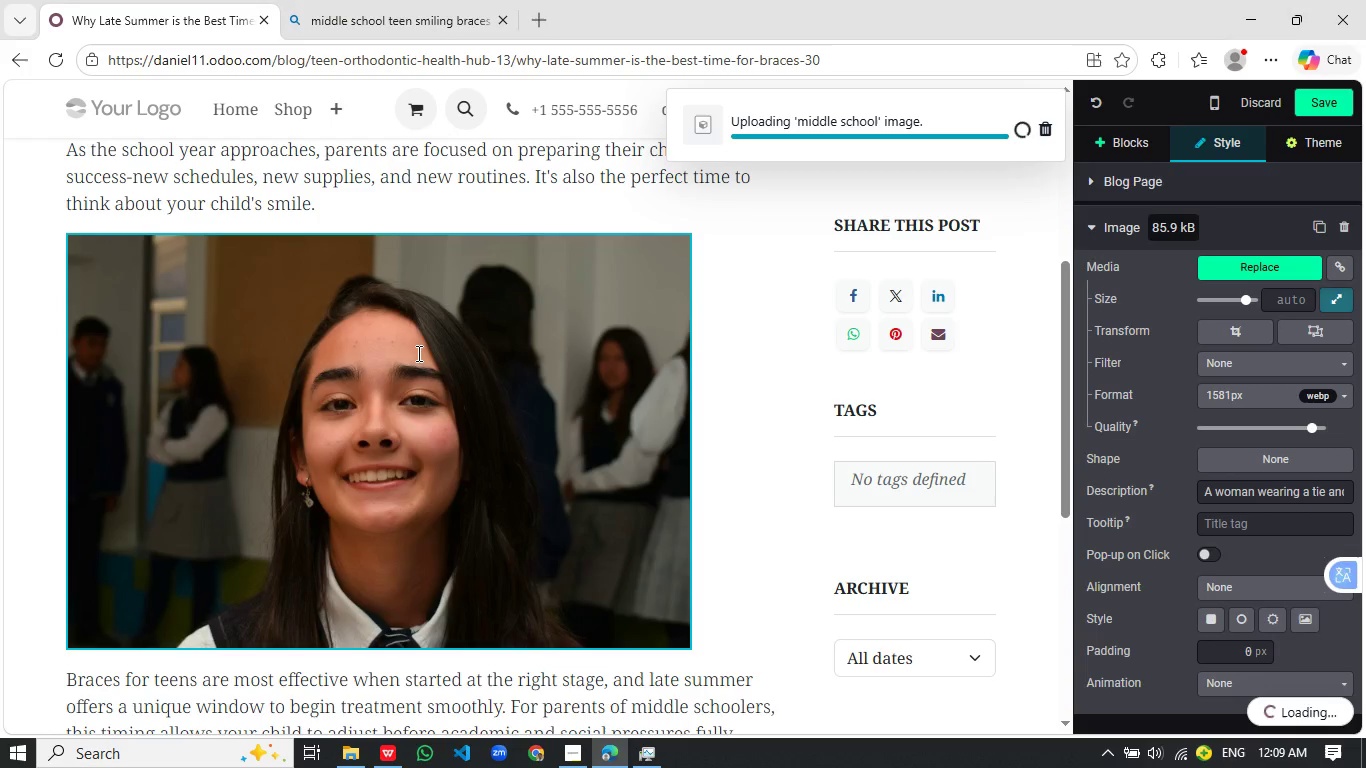 
left_click([1254, 581])
 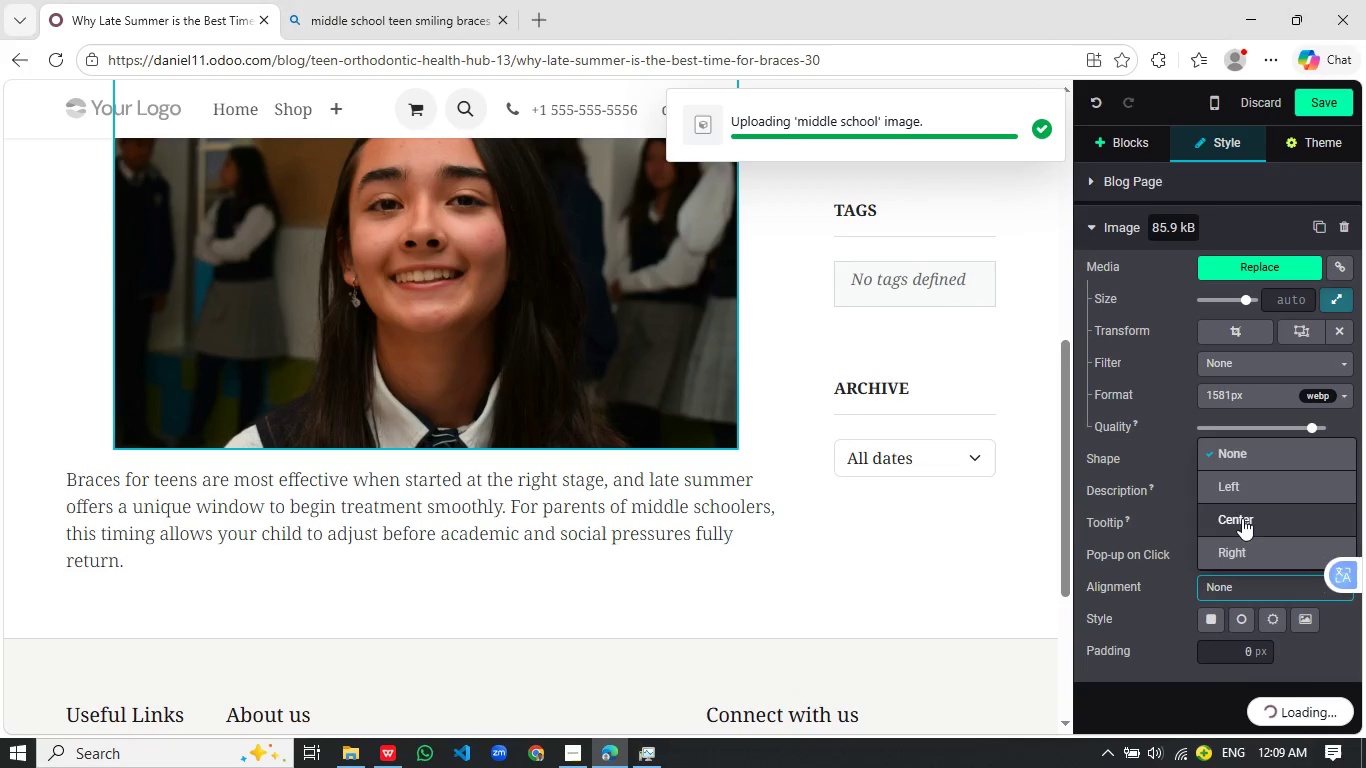 
left_click([1242, 518])
 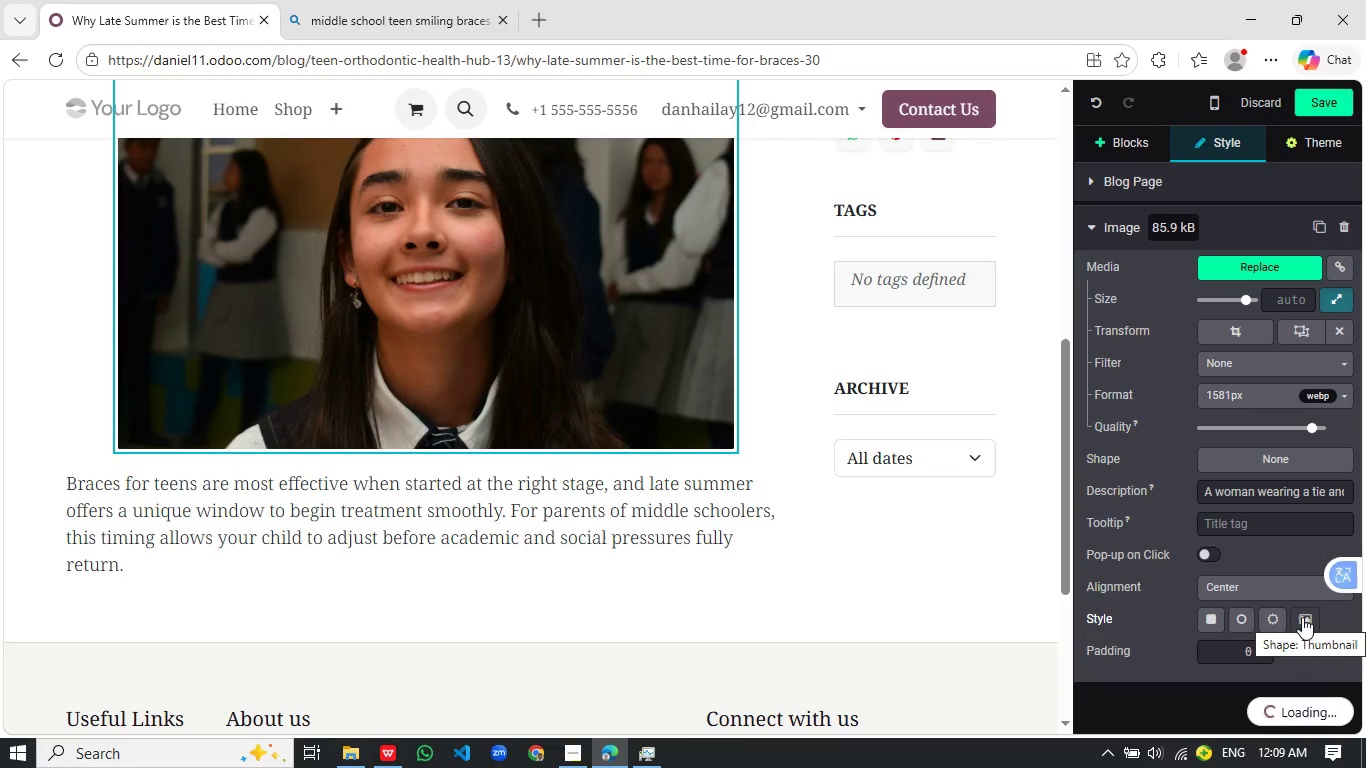 
scroll: coordinate [417, 353], scroll_direction: down, amount: 2.0
 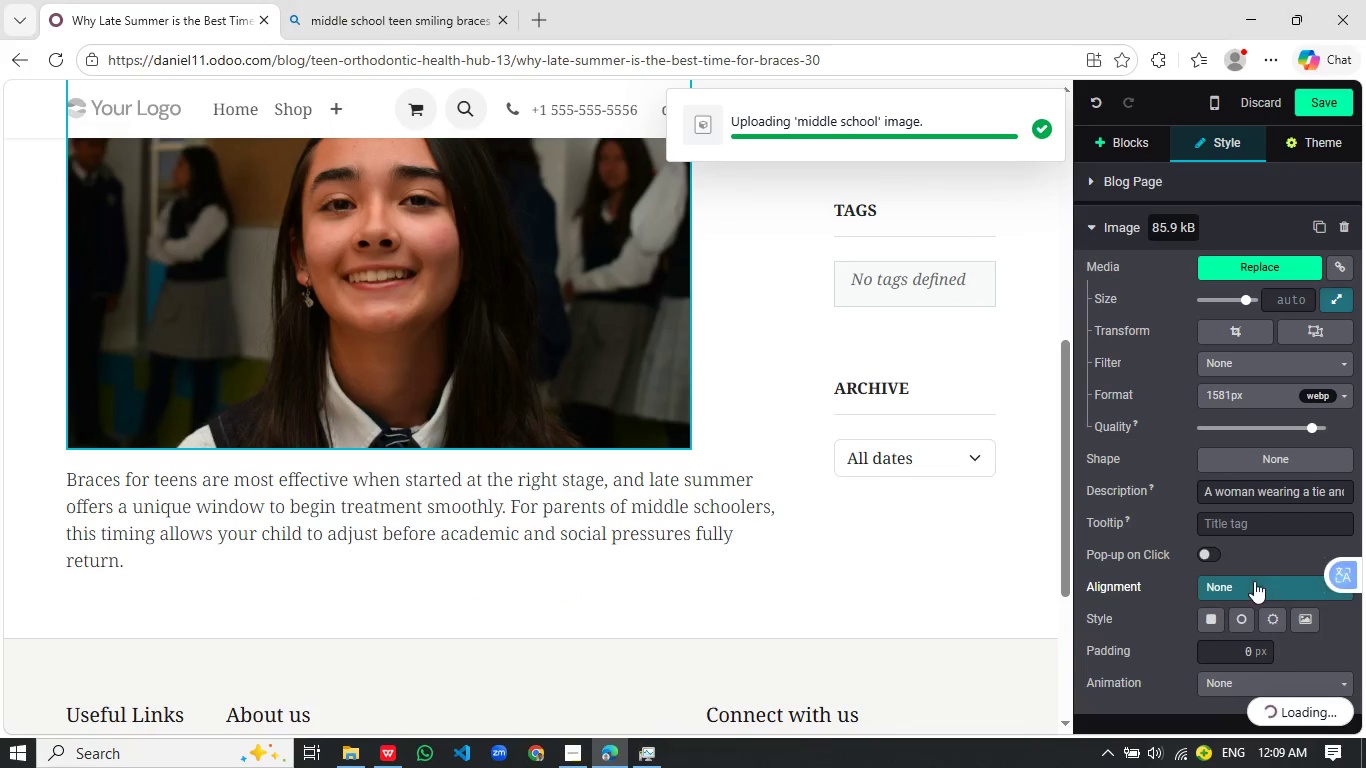 
left_click([1302, 617])
 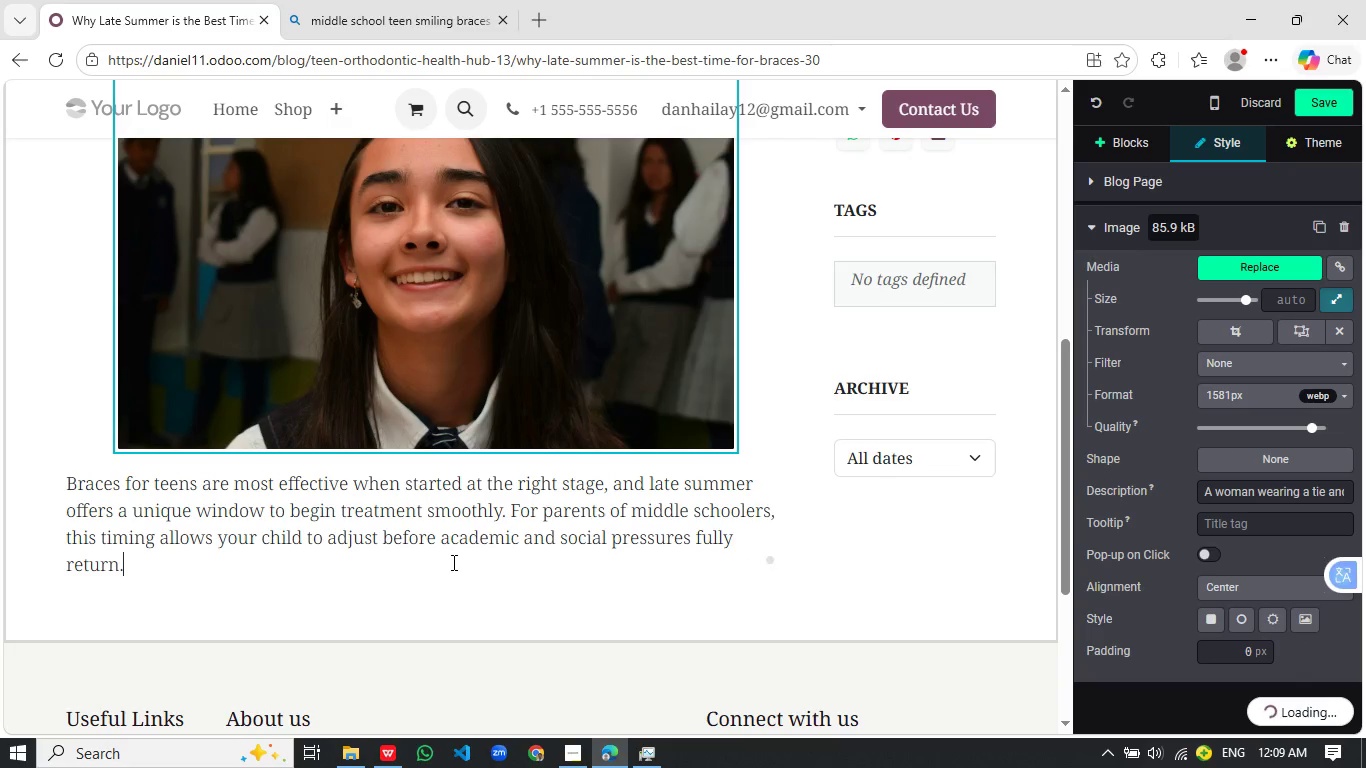 
left_click([452, 565])
 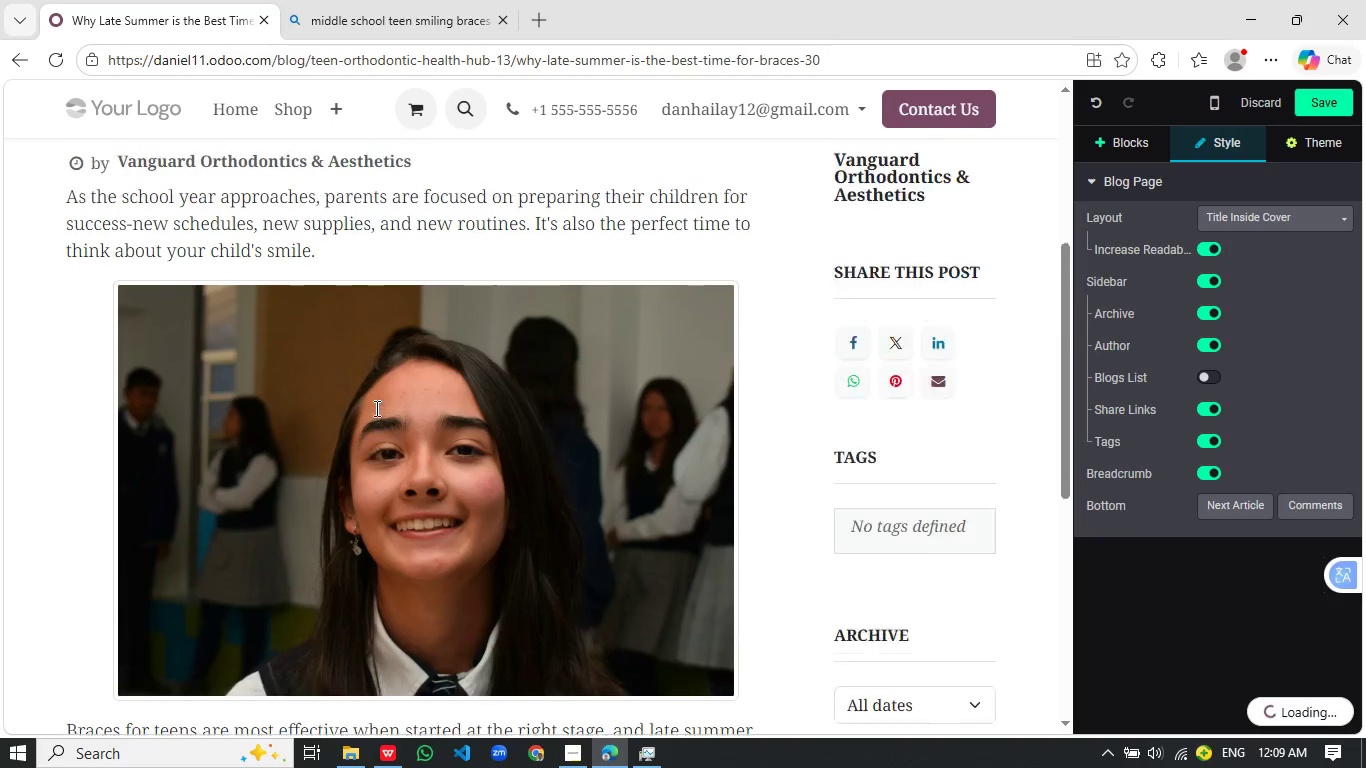 
scroll: coordinate [375, 408], scroll_direction: none, amount: 0.0
 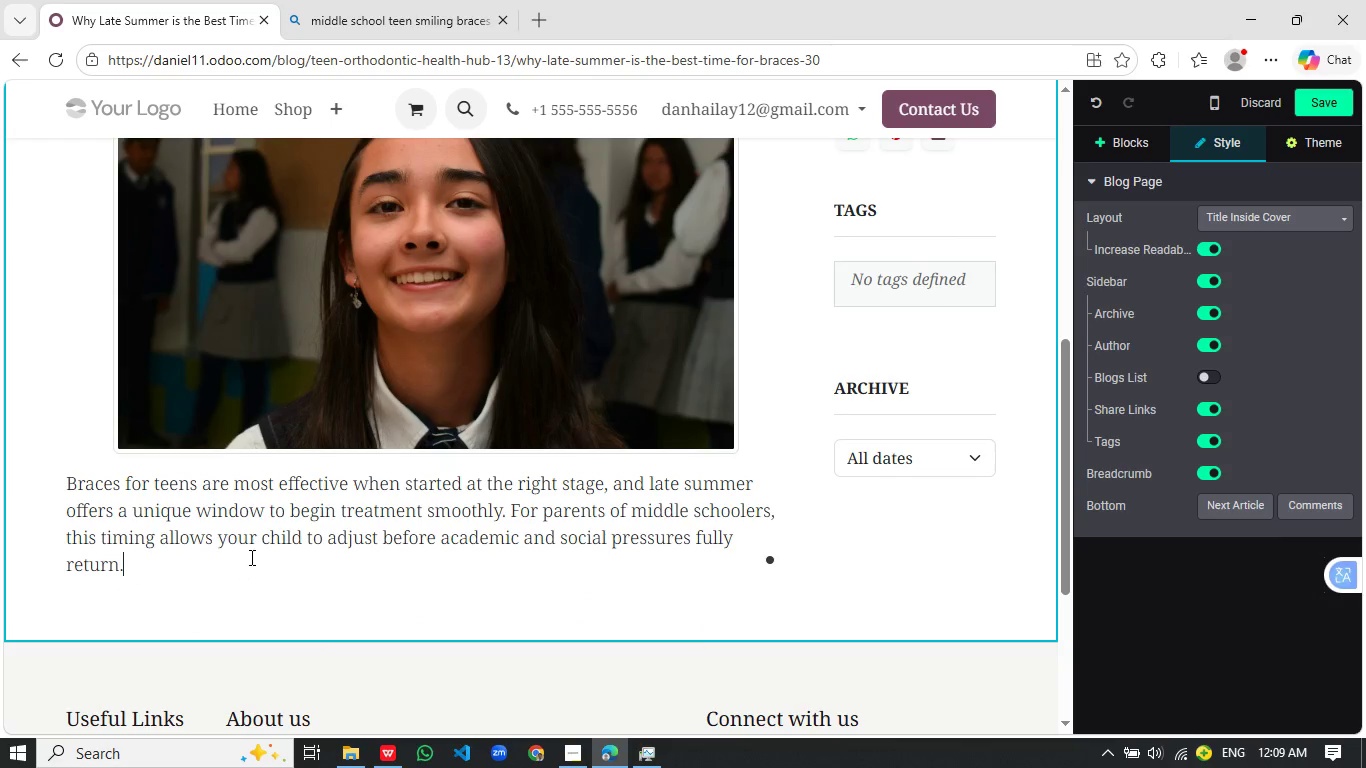 
key(Enter)
 